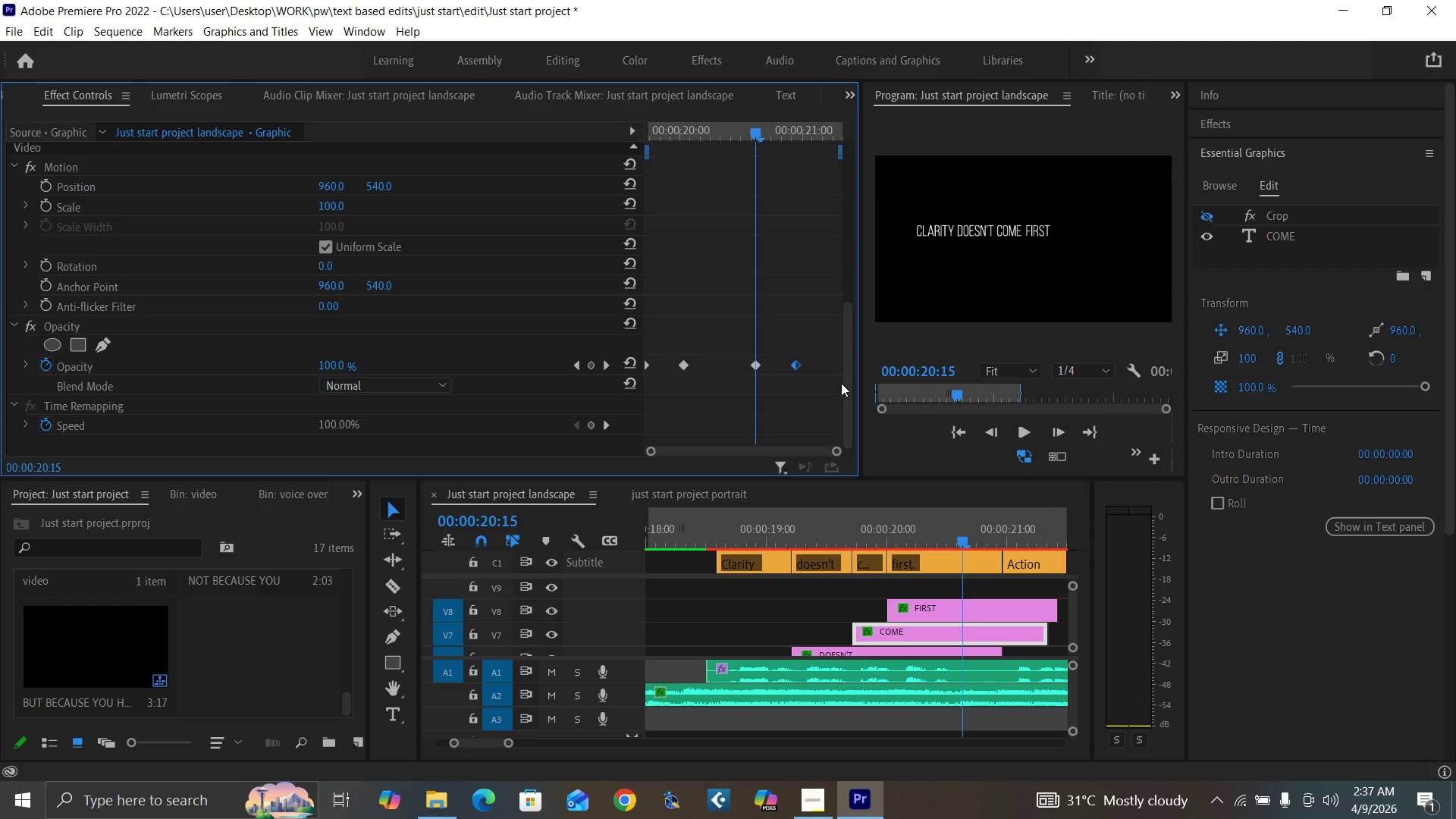 
left_click_drag(start_coordinate=[847, 387], to_coordinate=[826, 146])
 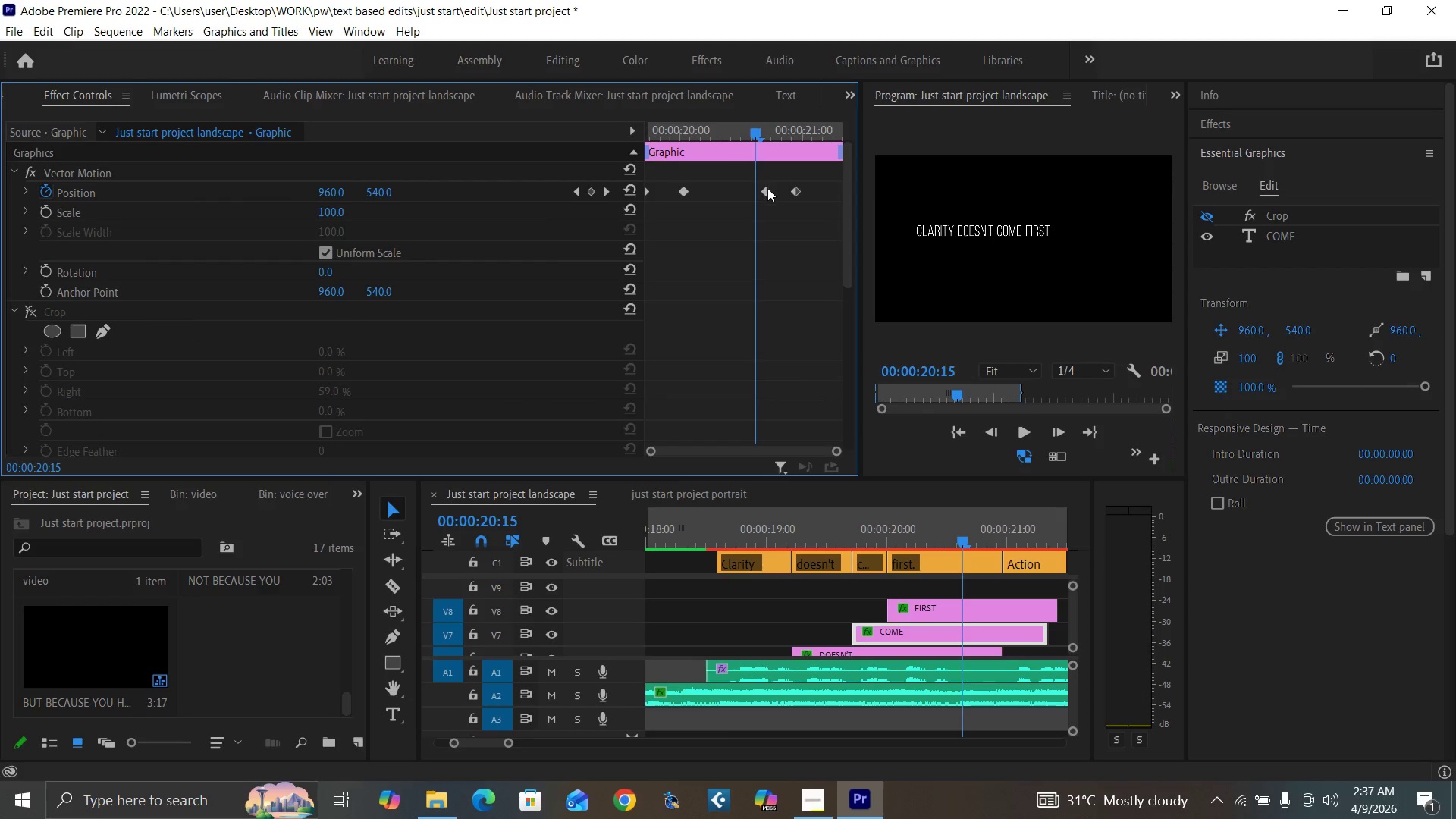 
left_click_drag(start_coordinate=[768, 188], to_coordinate=[755, 190])
 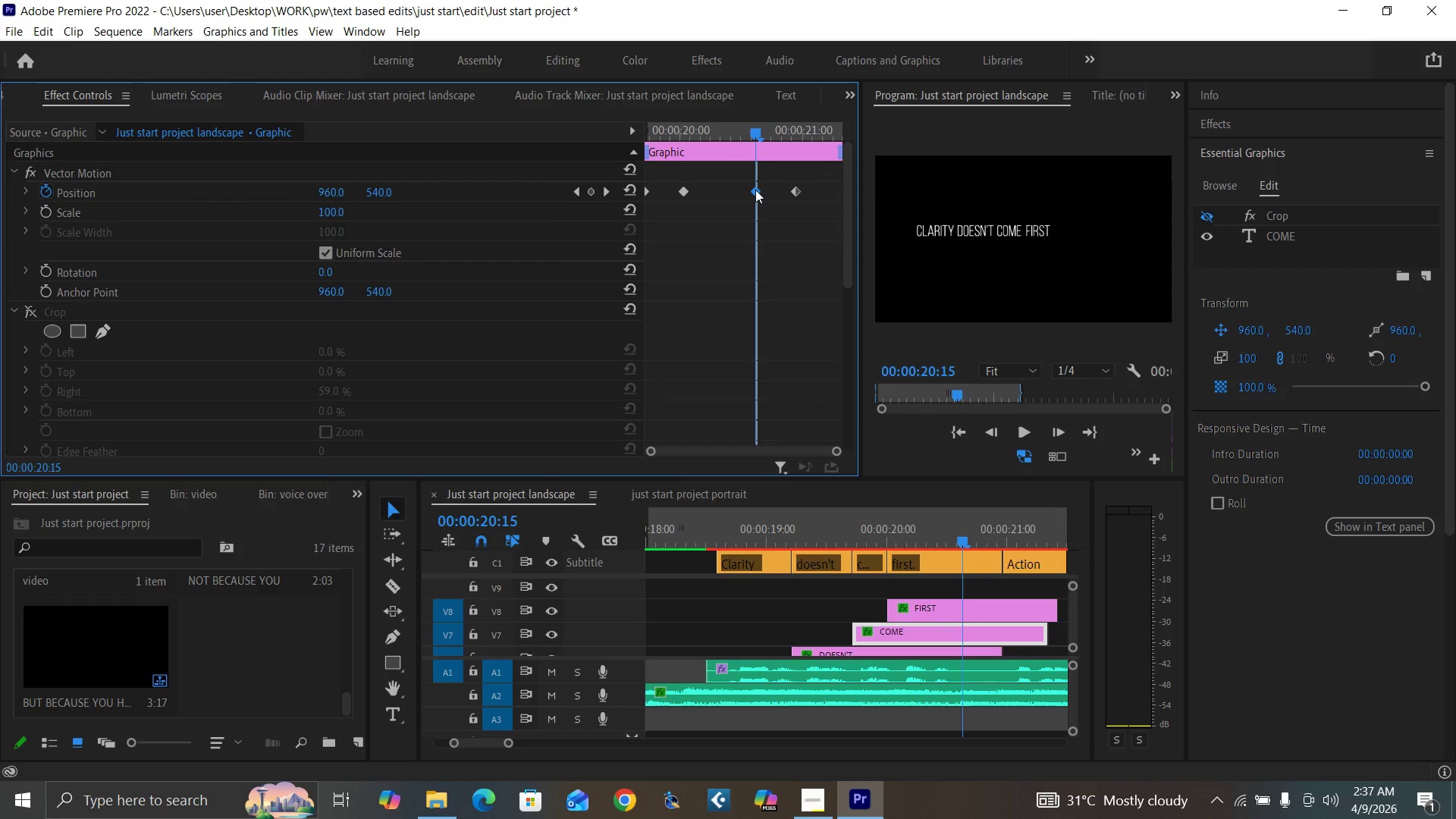 
left_click([951, 613])
 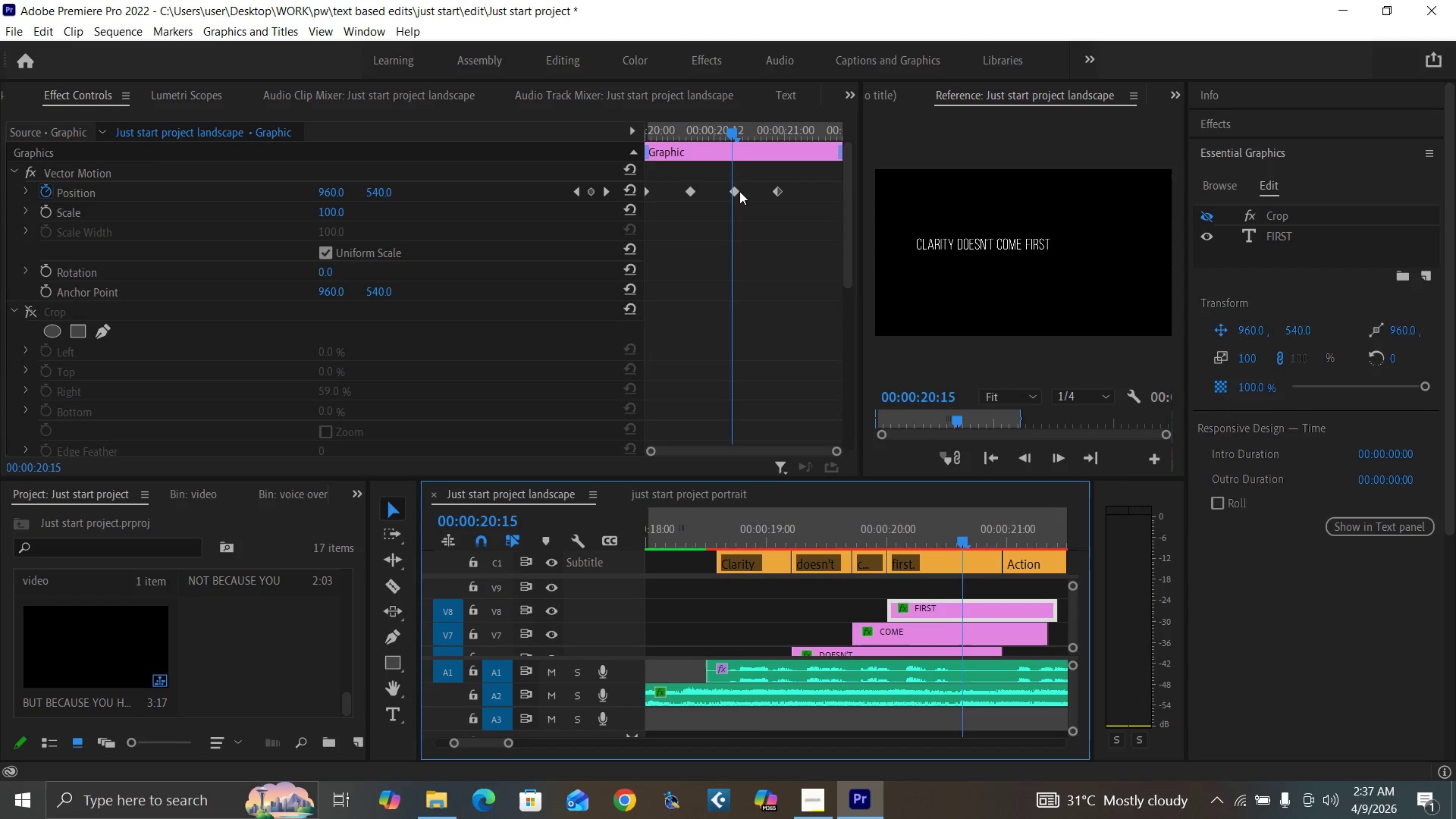 
left_click_drag(start_coordinate=[733, 191], to_coordinate=[729, 191])
 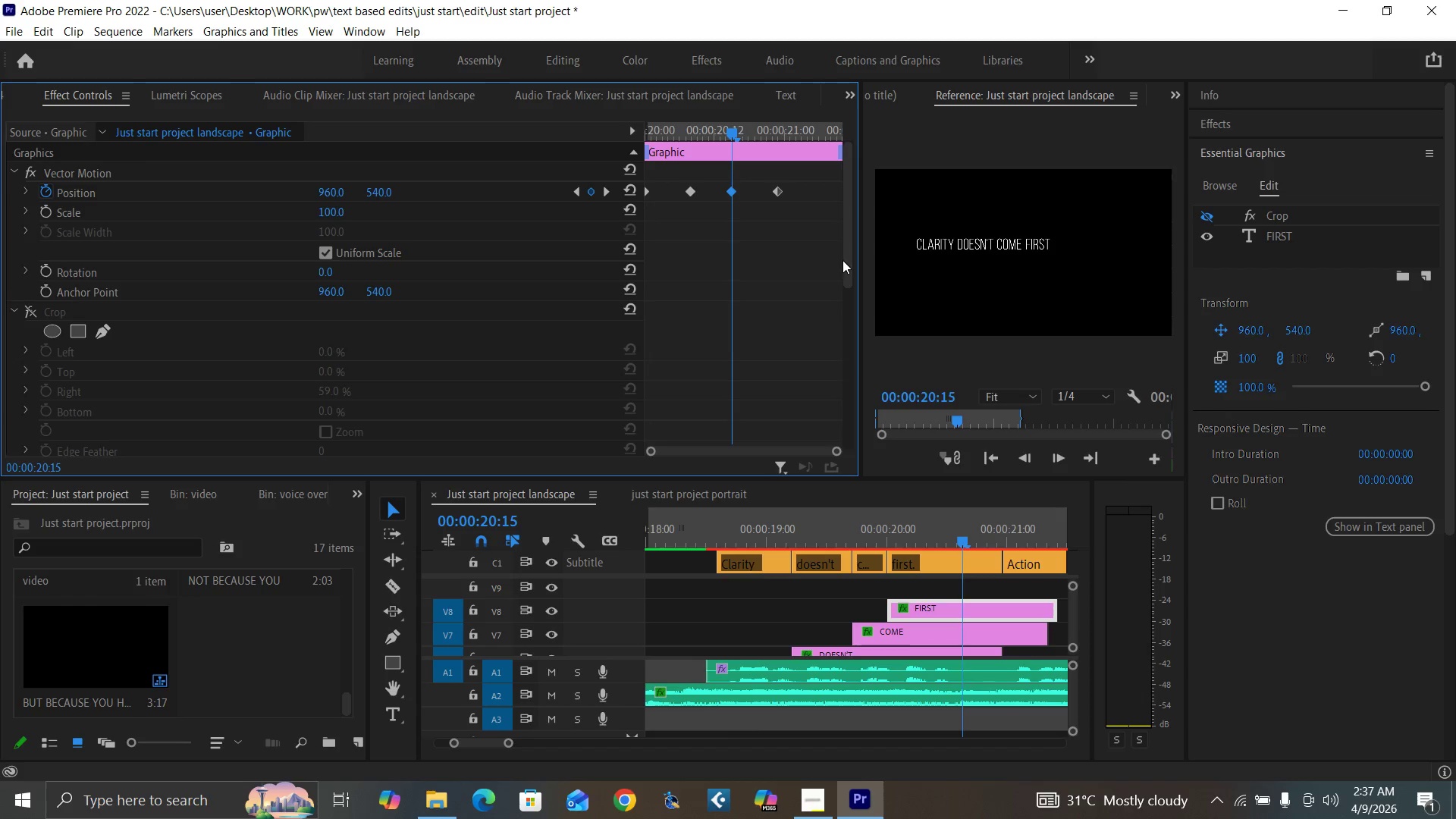 
left_click_drag(start_coordinate=[843, 261], to_coordinate=[830, 476])
 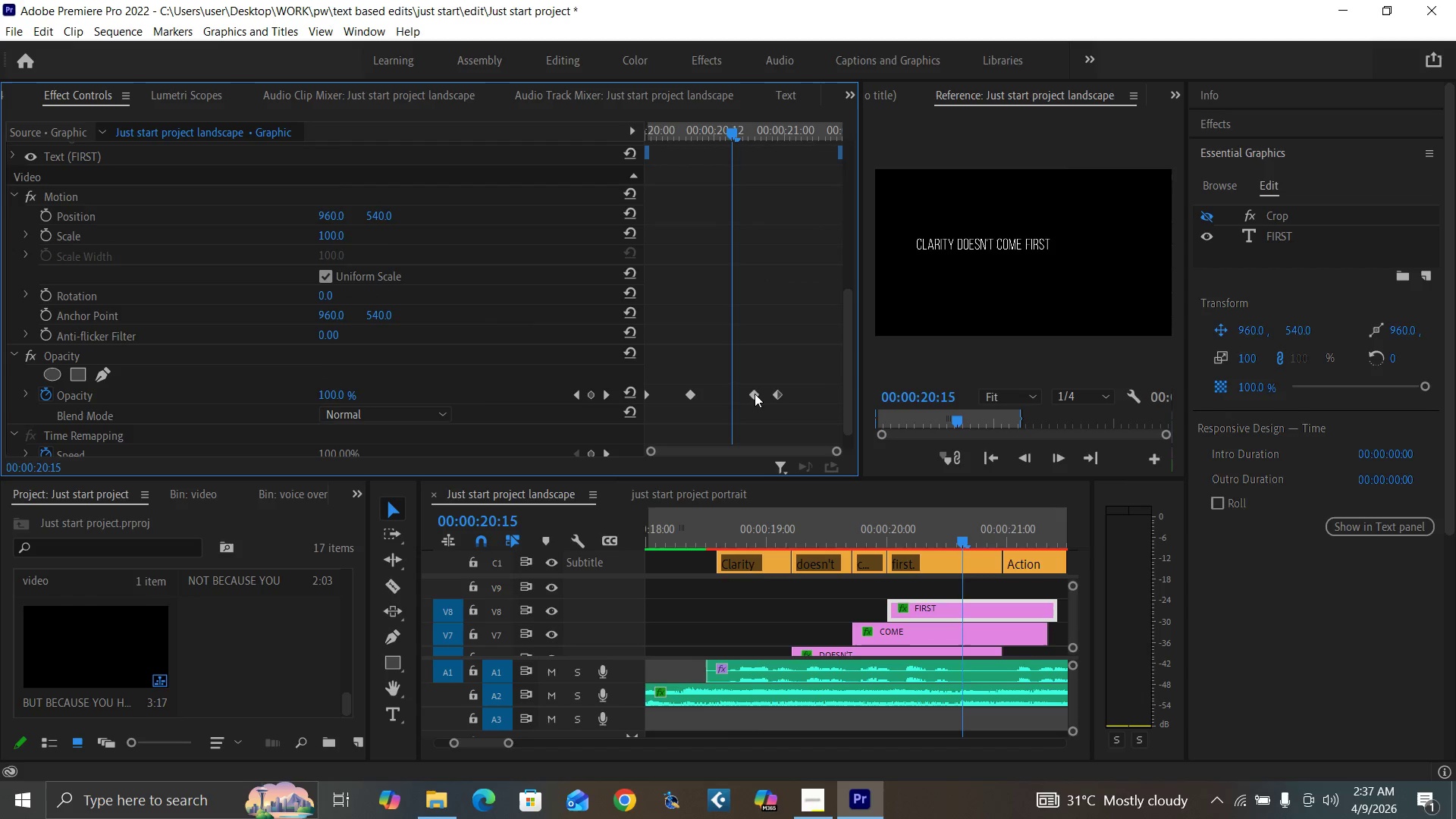 
left_click_drag(start_coordinate=[754, 390], to_coordinate=[726, 394])
 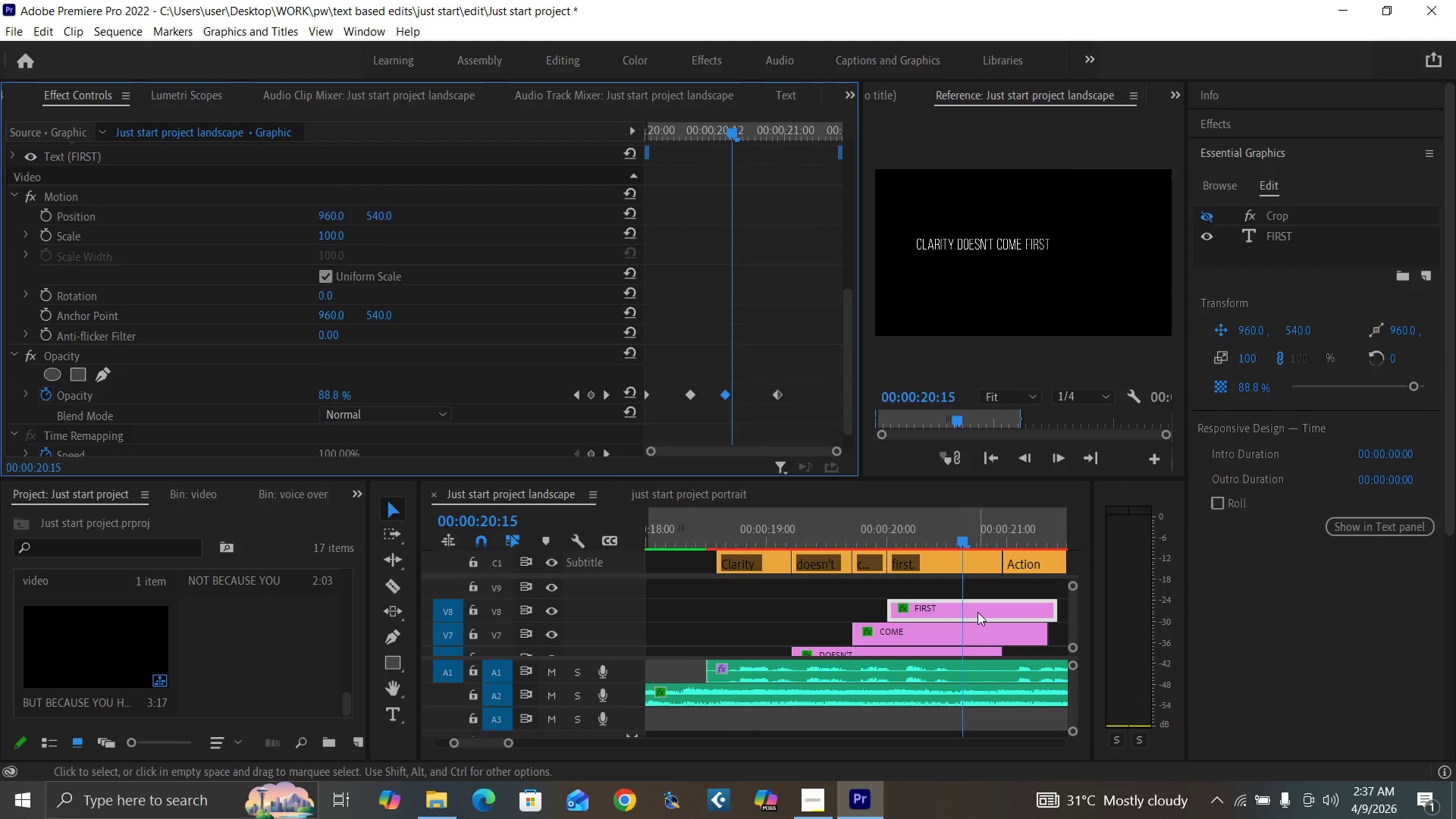 
key(C)
 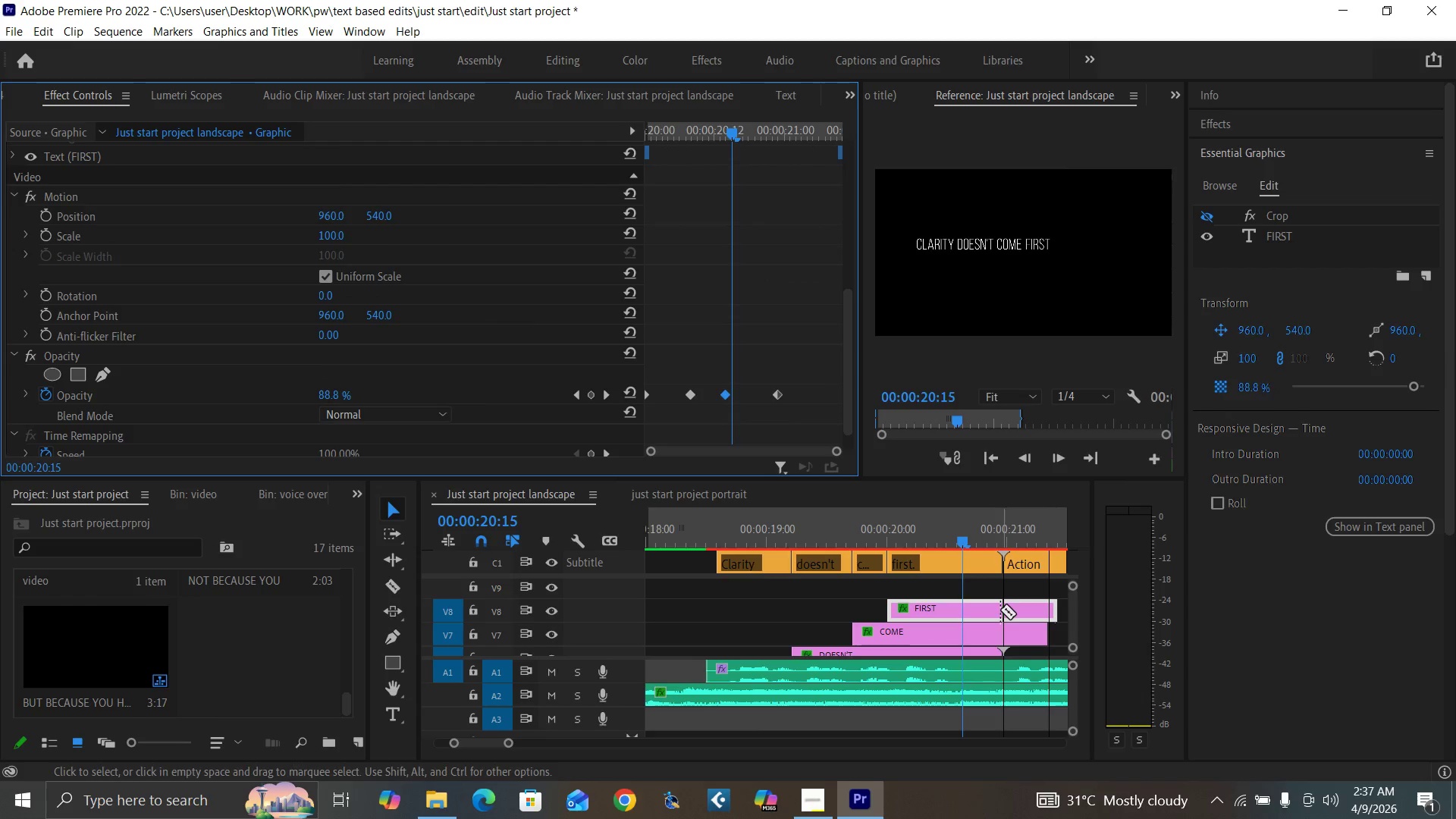 
left_click([1005, 610])
 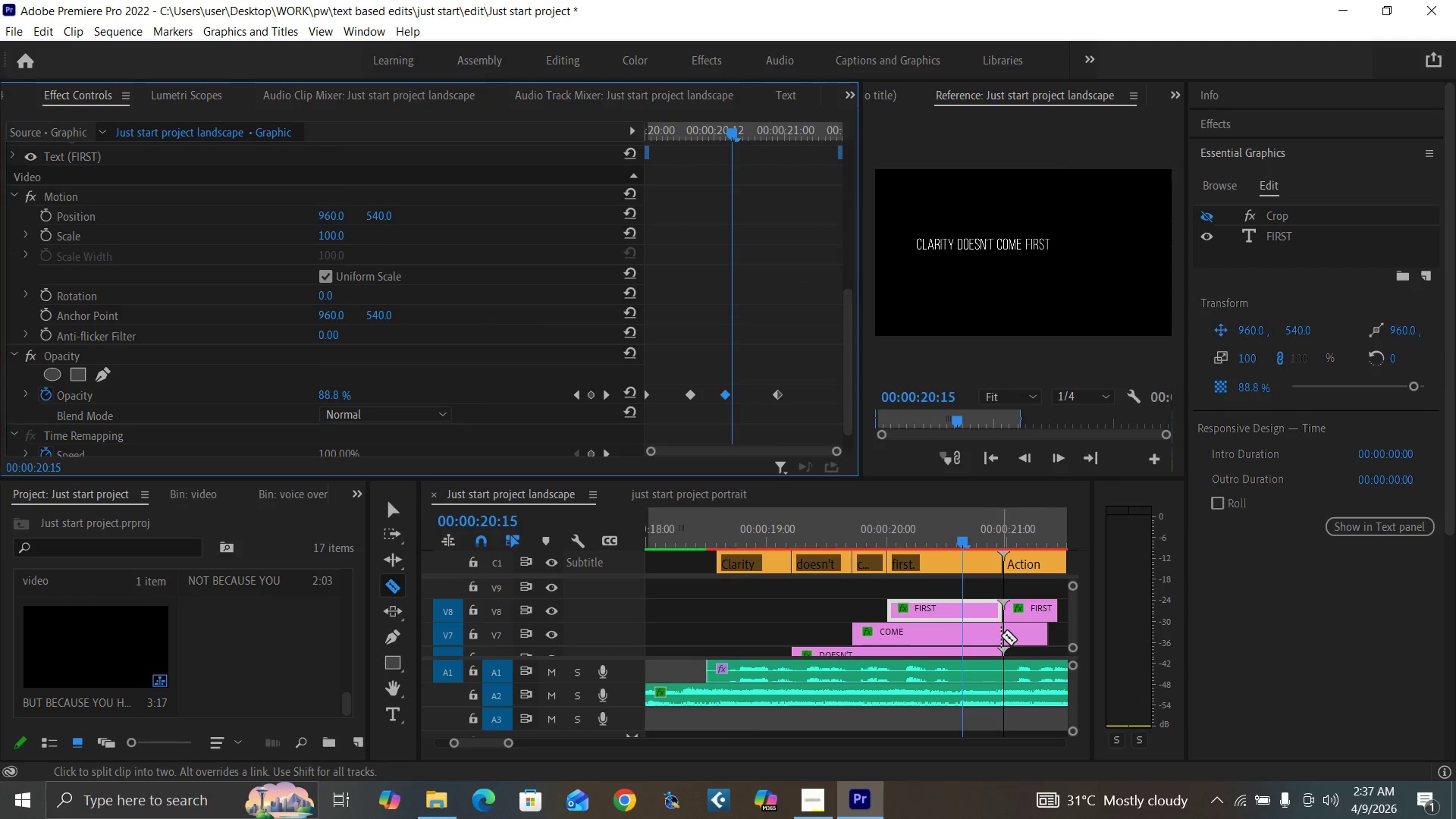 
left_click([1001, 635])
 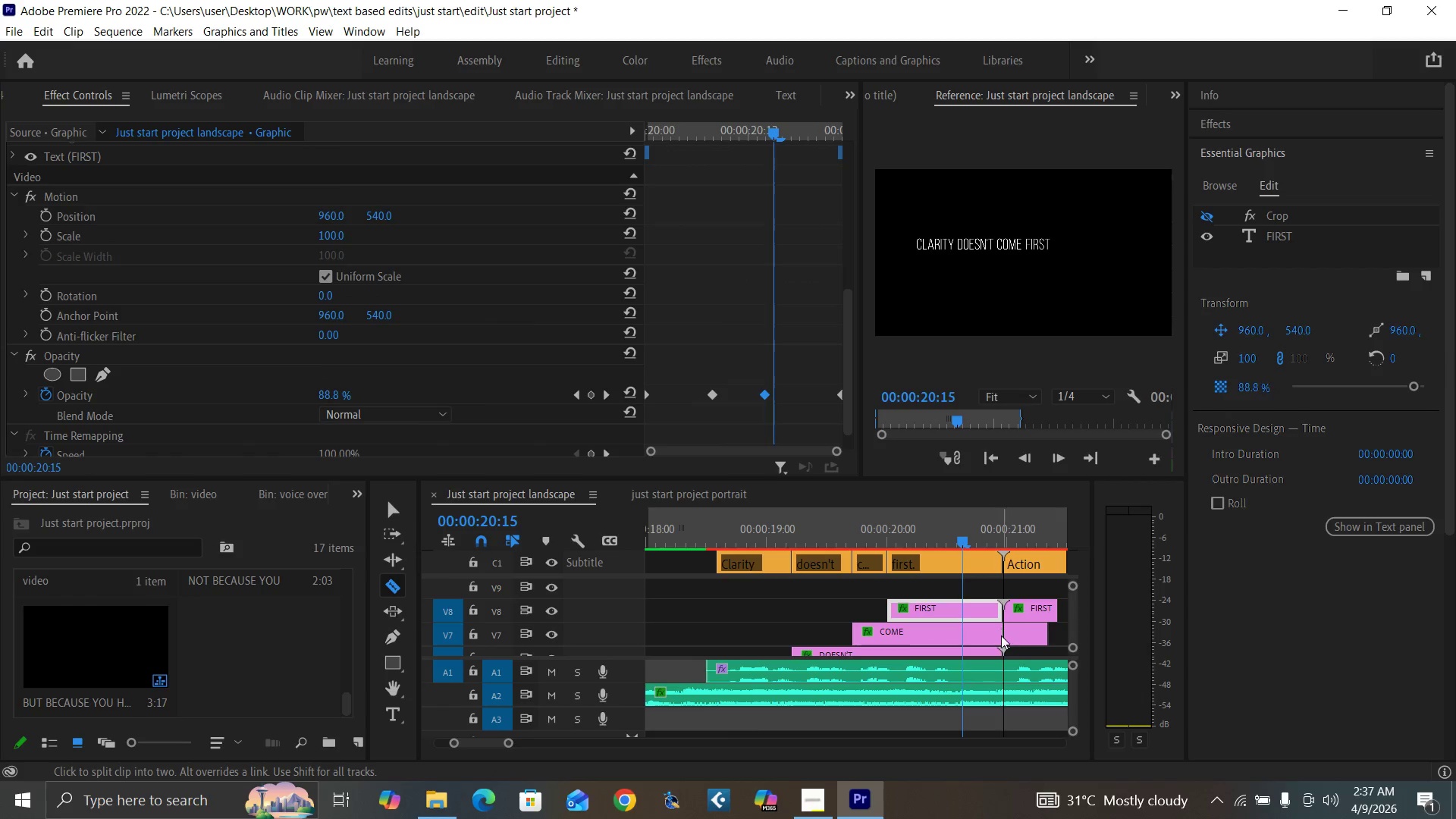 
key(V)
 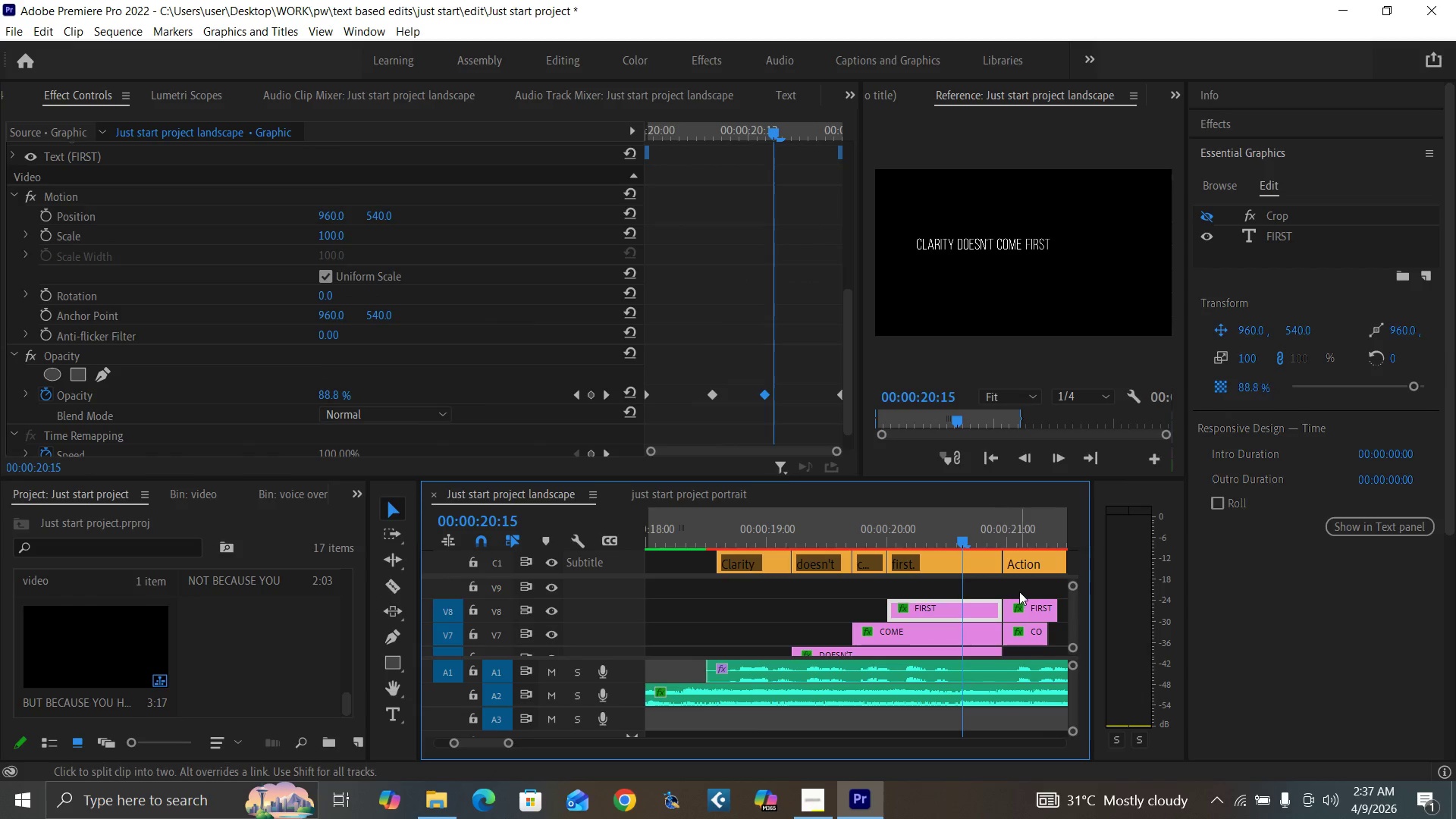 
left_click_drag(start_coordinate=[1021, 588], to_coordinate=[1028, 632])
 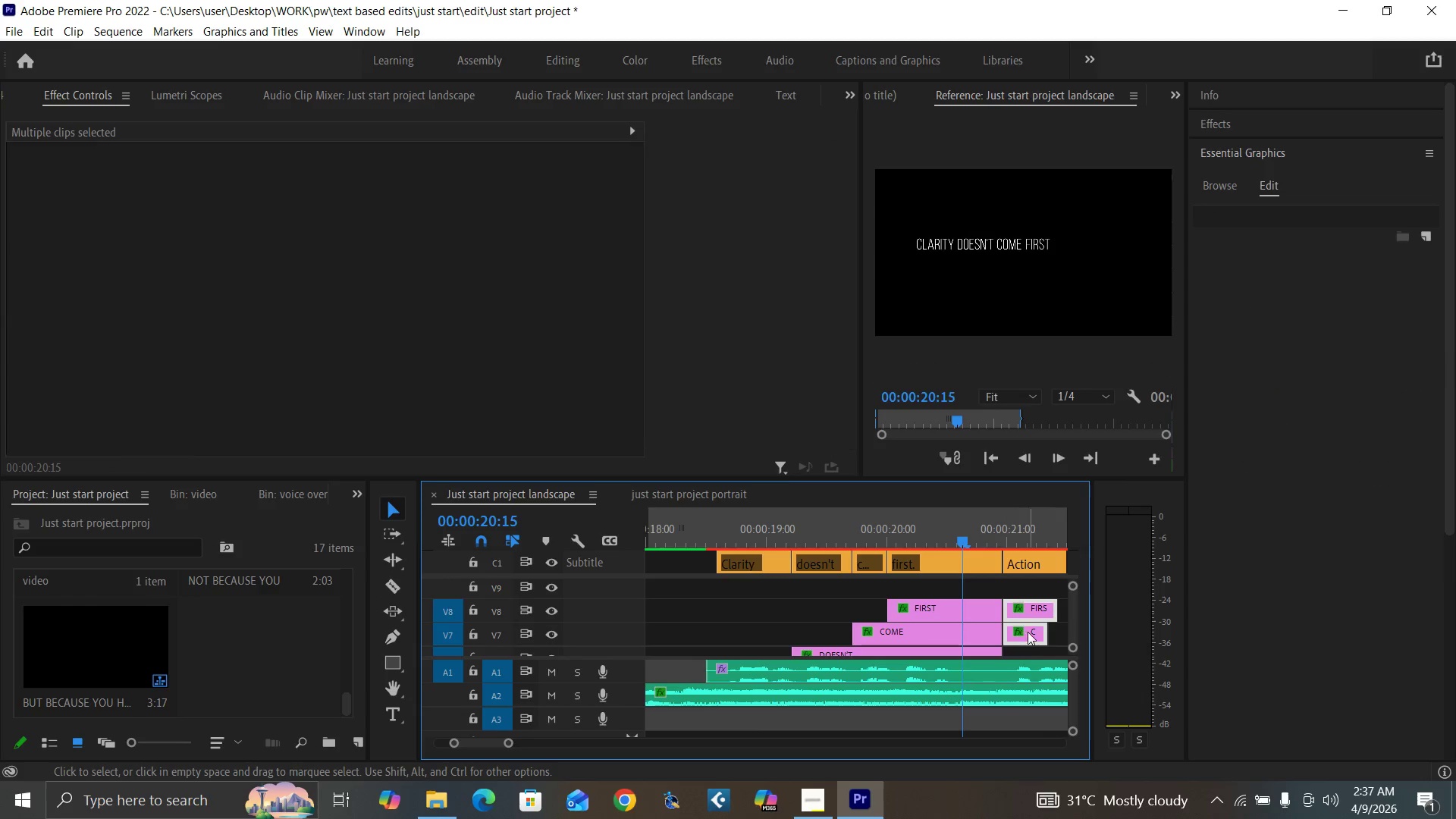 
key(Delete)
 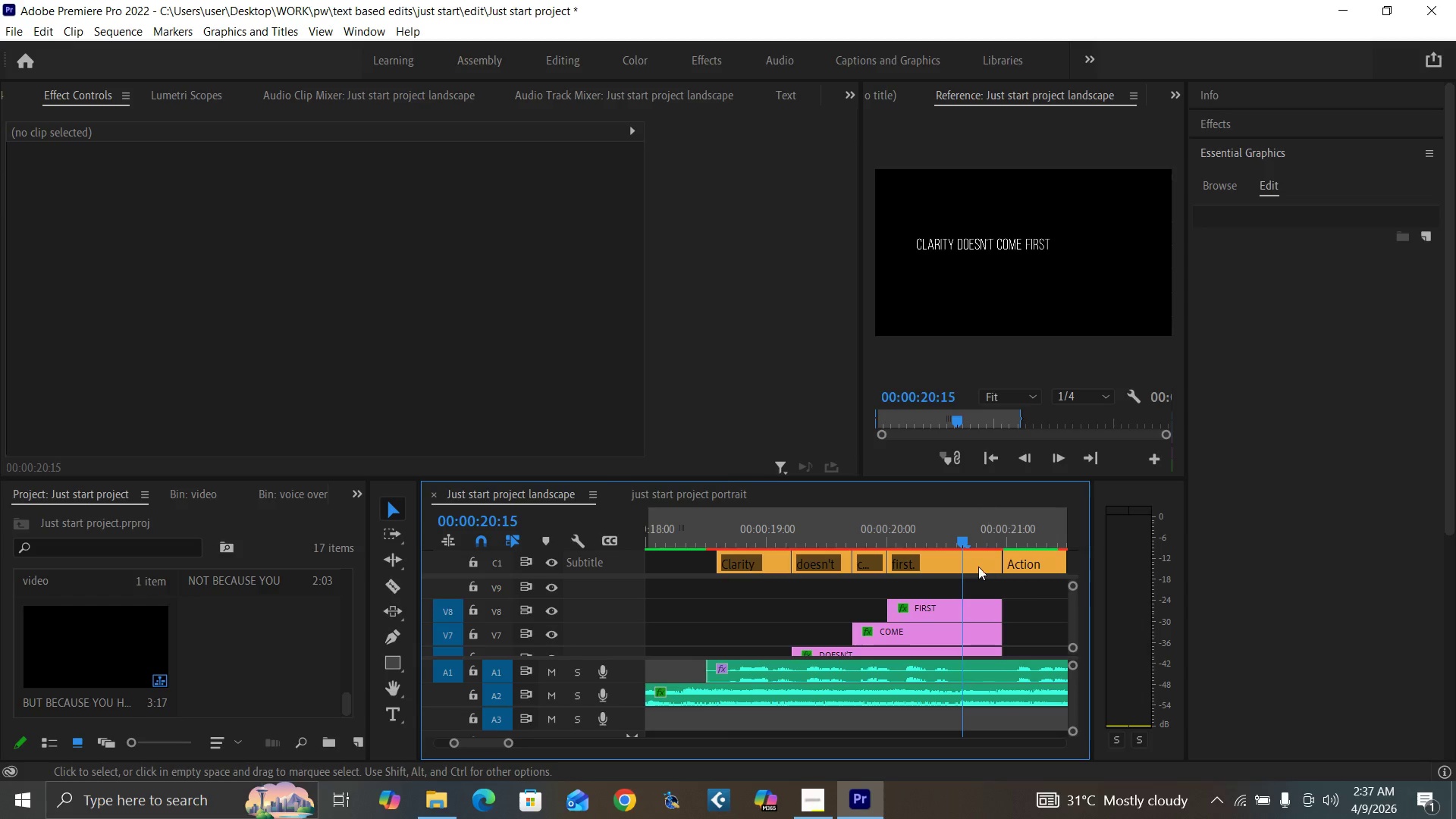 
key(Control+S)
 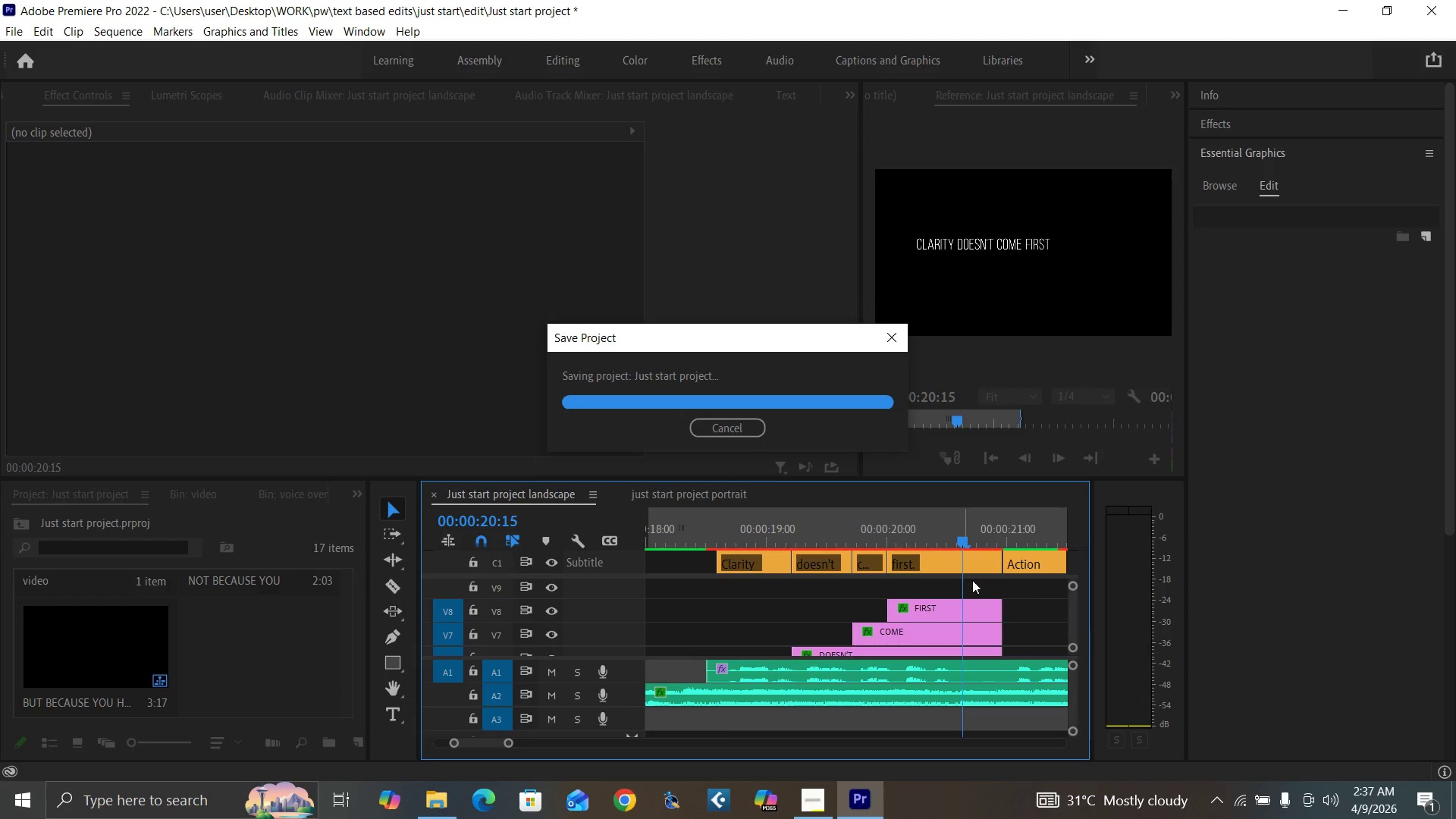 
key(Backquote)
 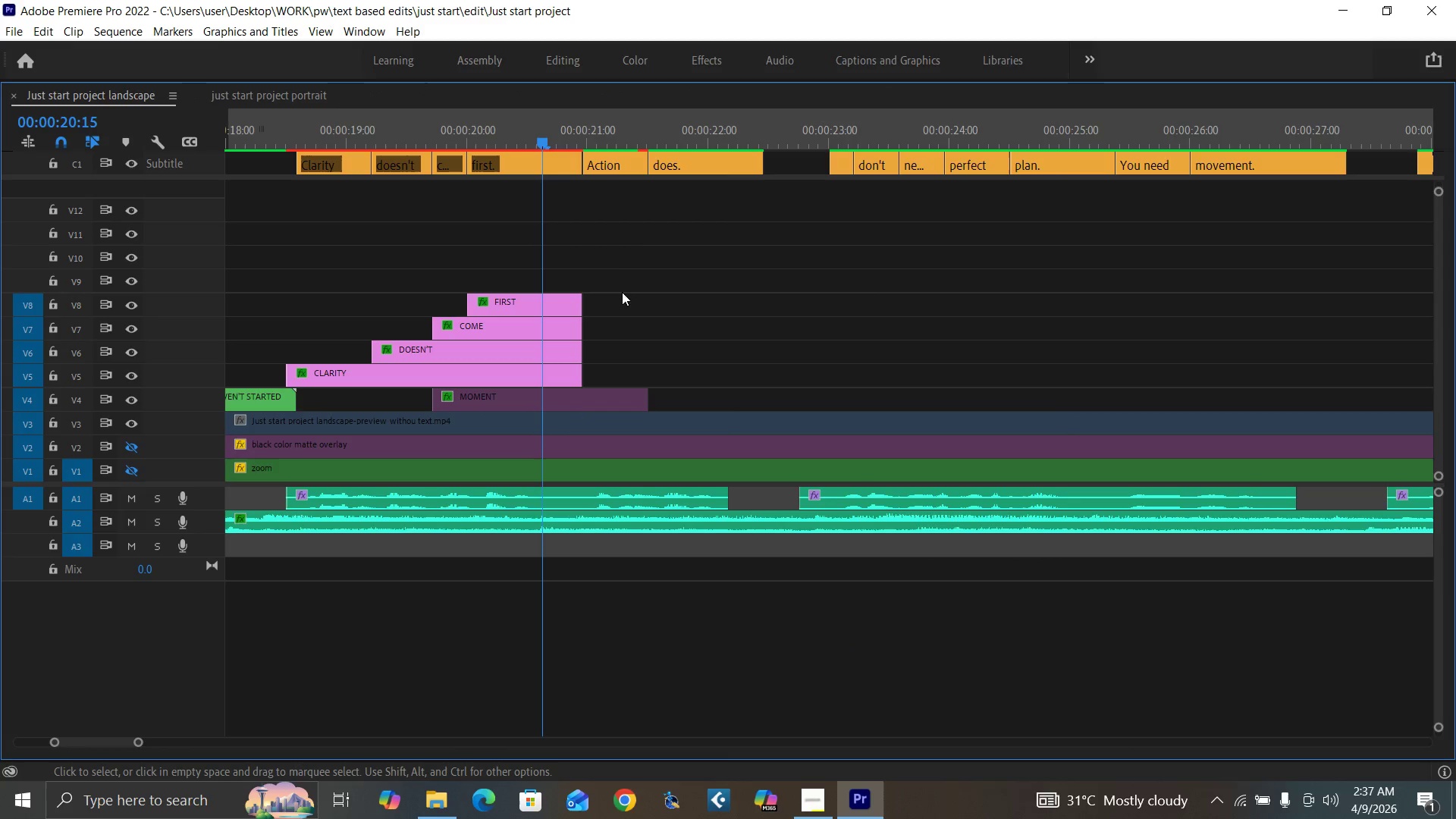 
left_click_drag(start_coordinate=[604, 262], to_coordinate=[518, 378])
 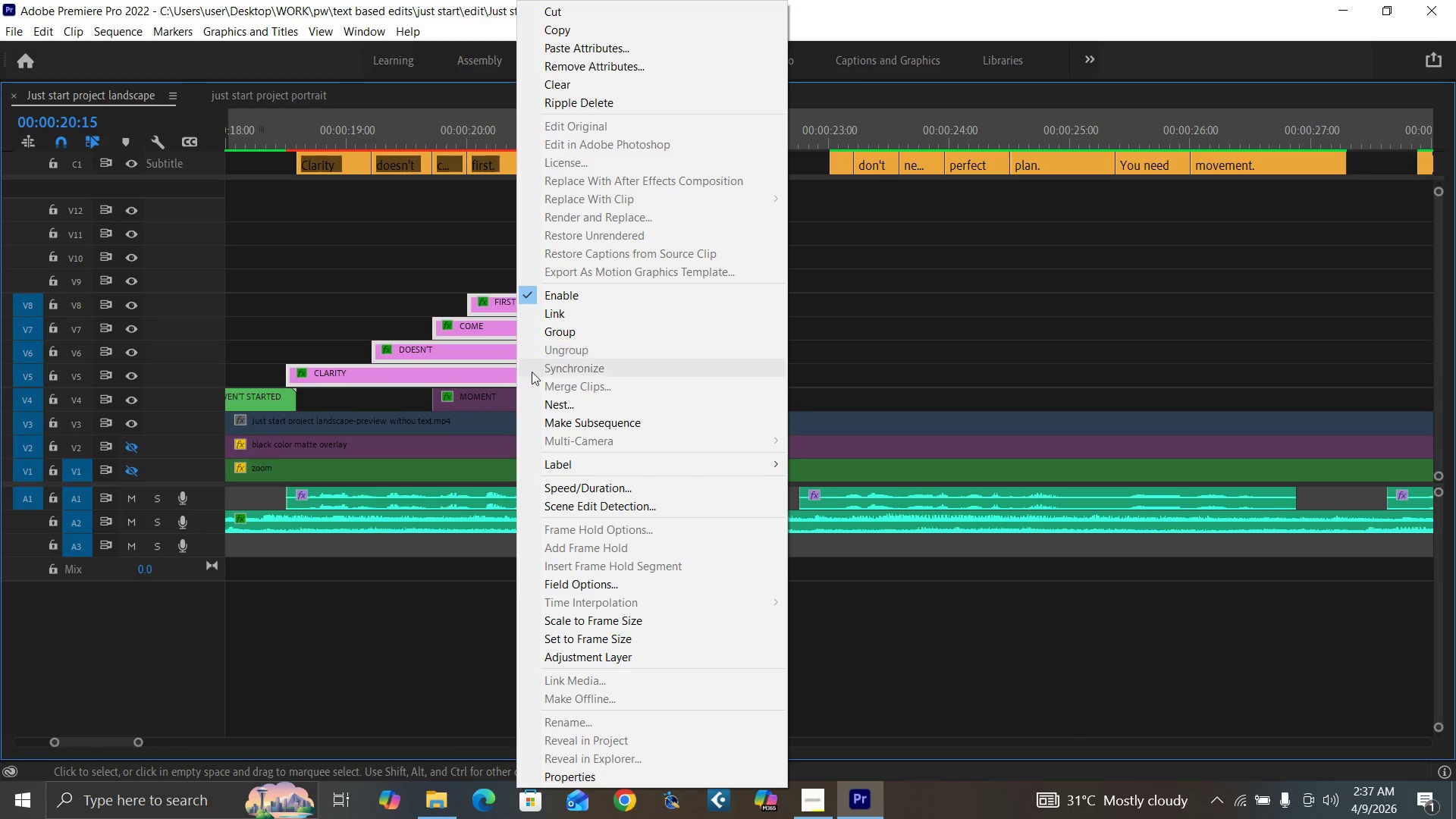 
left_click([554, 403])
 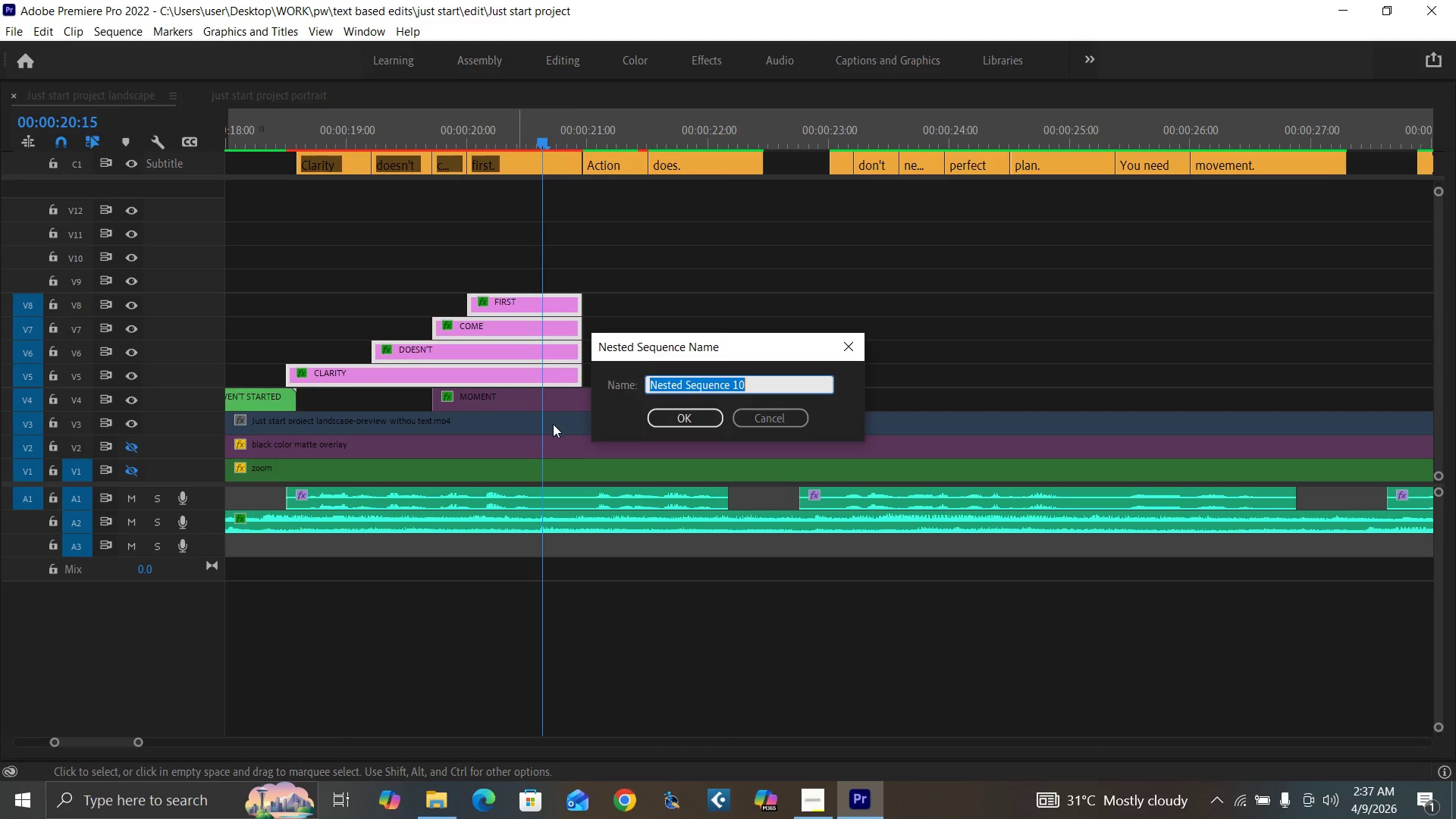 
type(CLARI)
 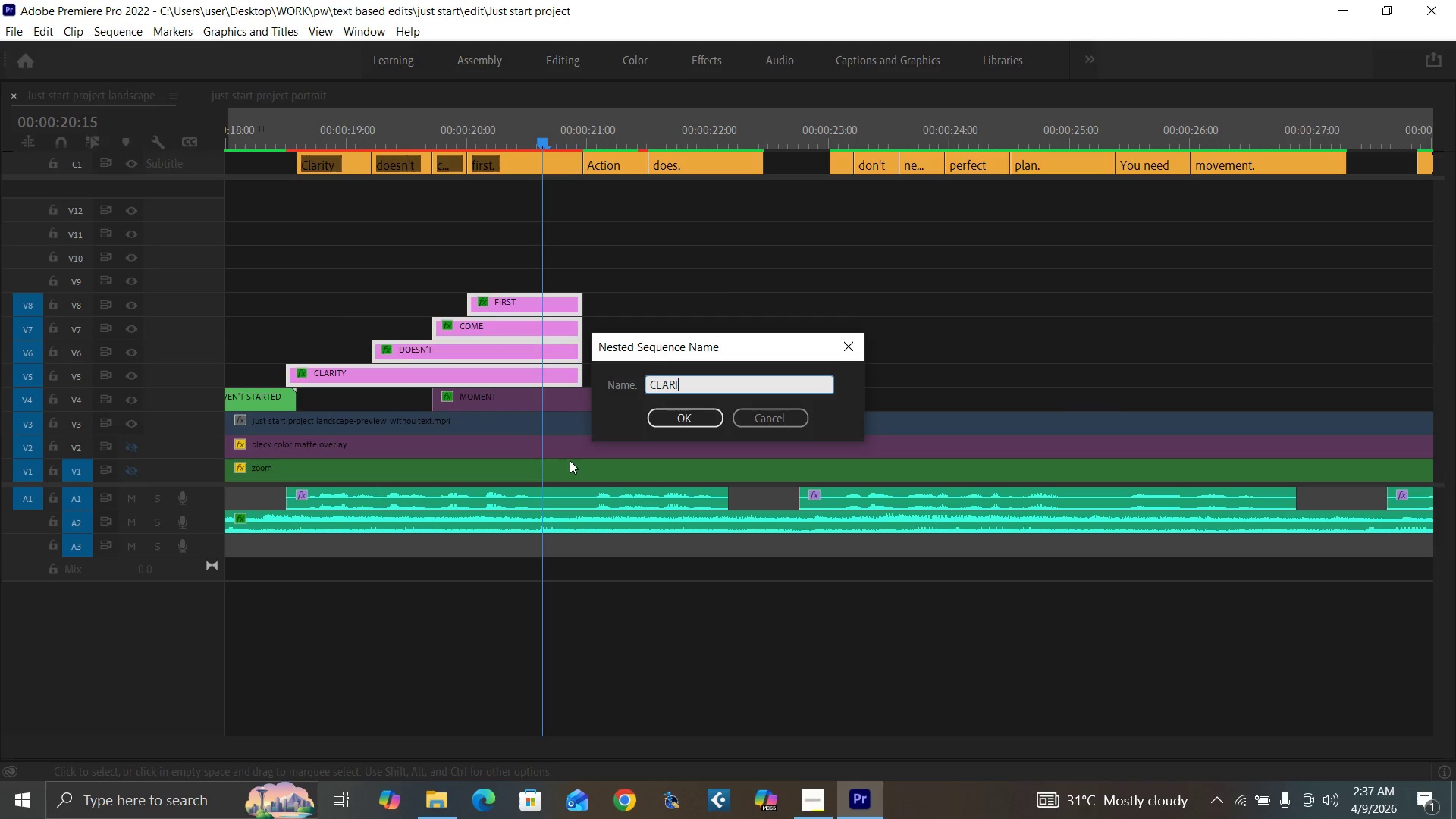 
type(TY)
 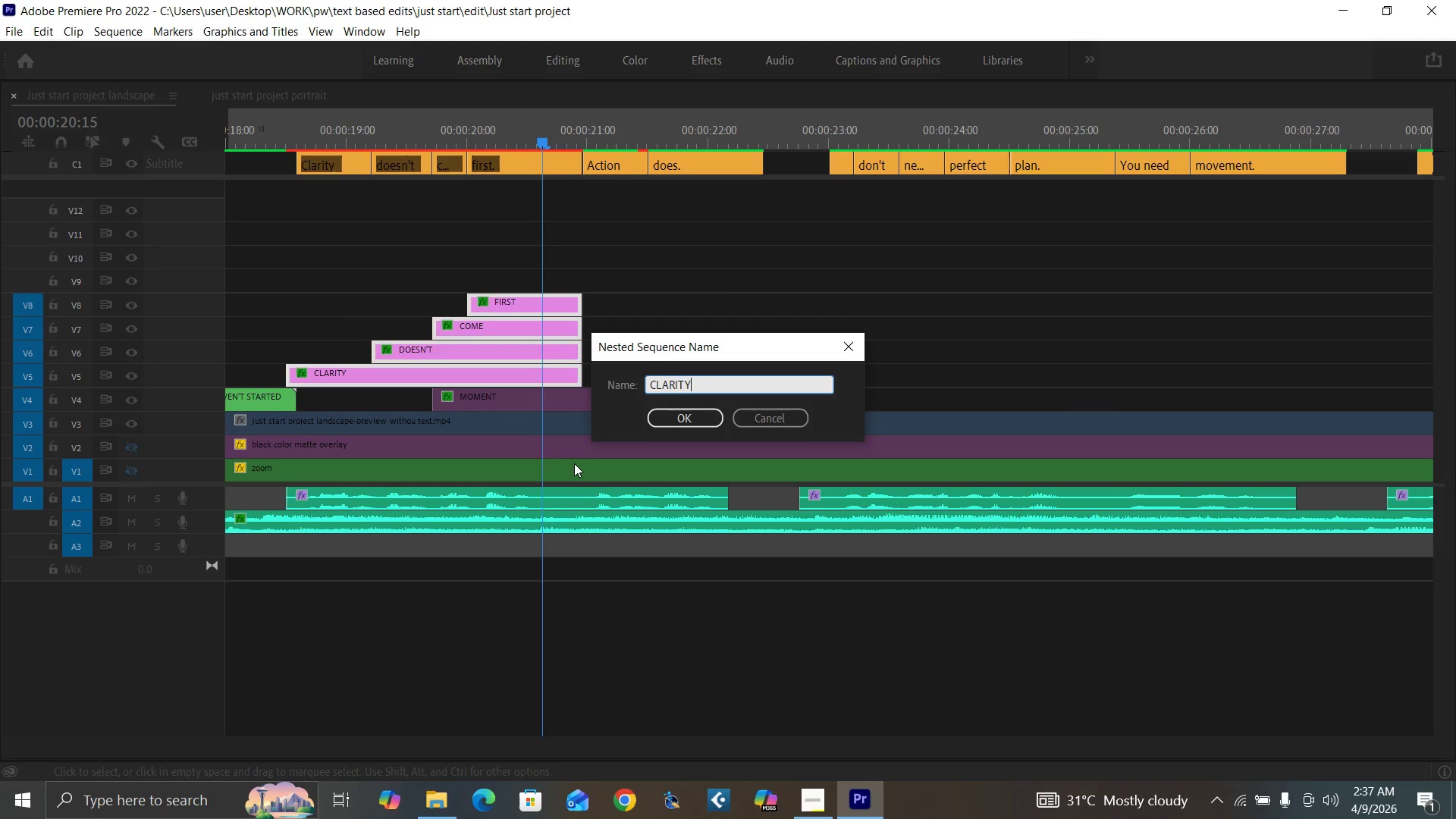 
key(Enter)
 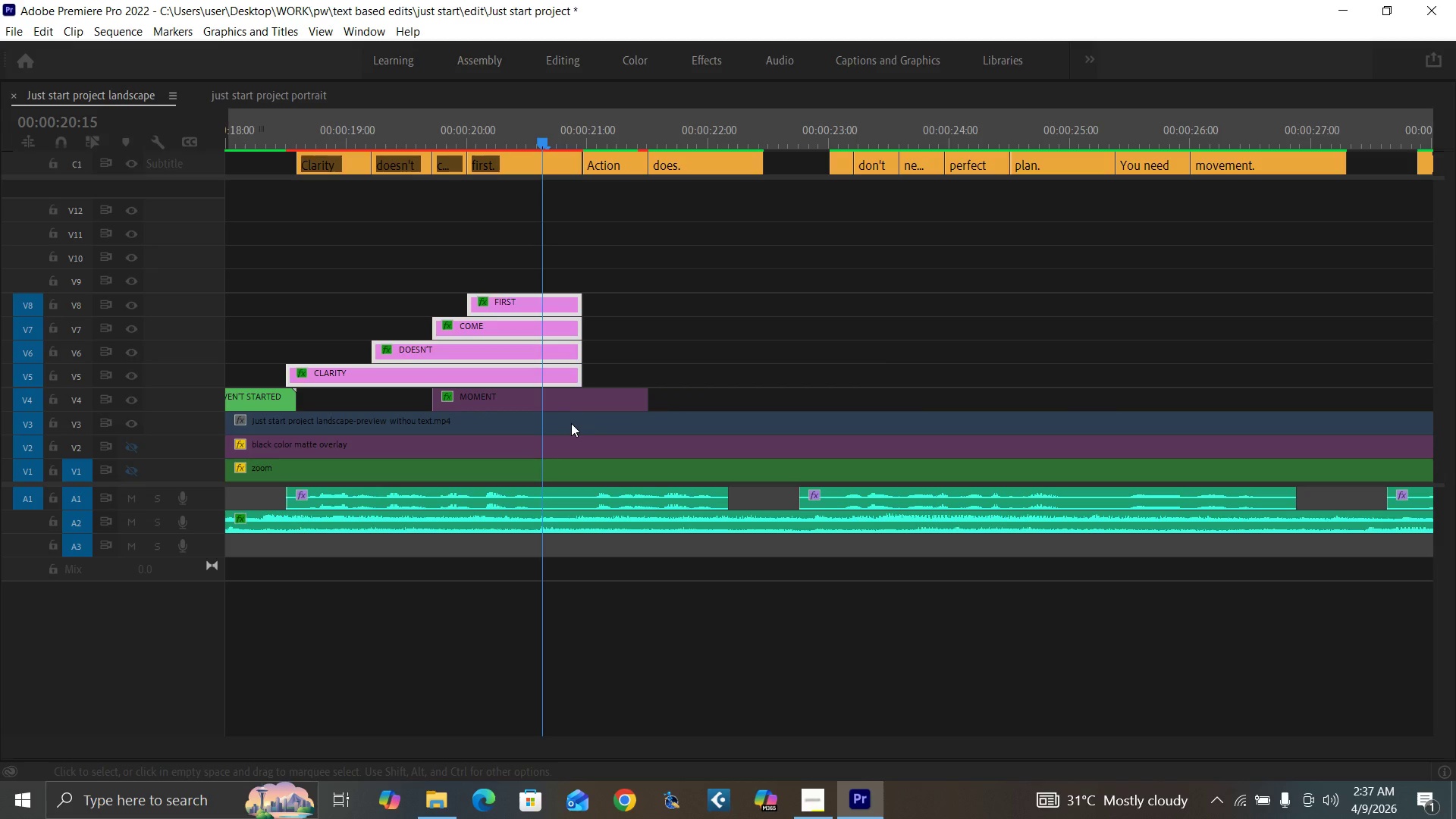 
key(Backquote)
 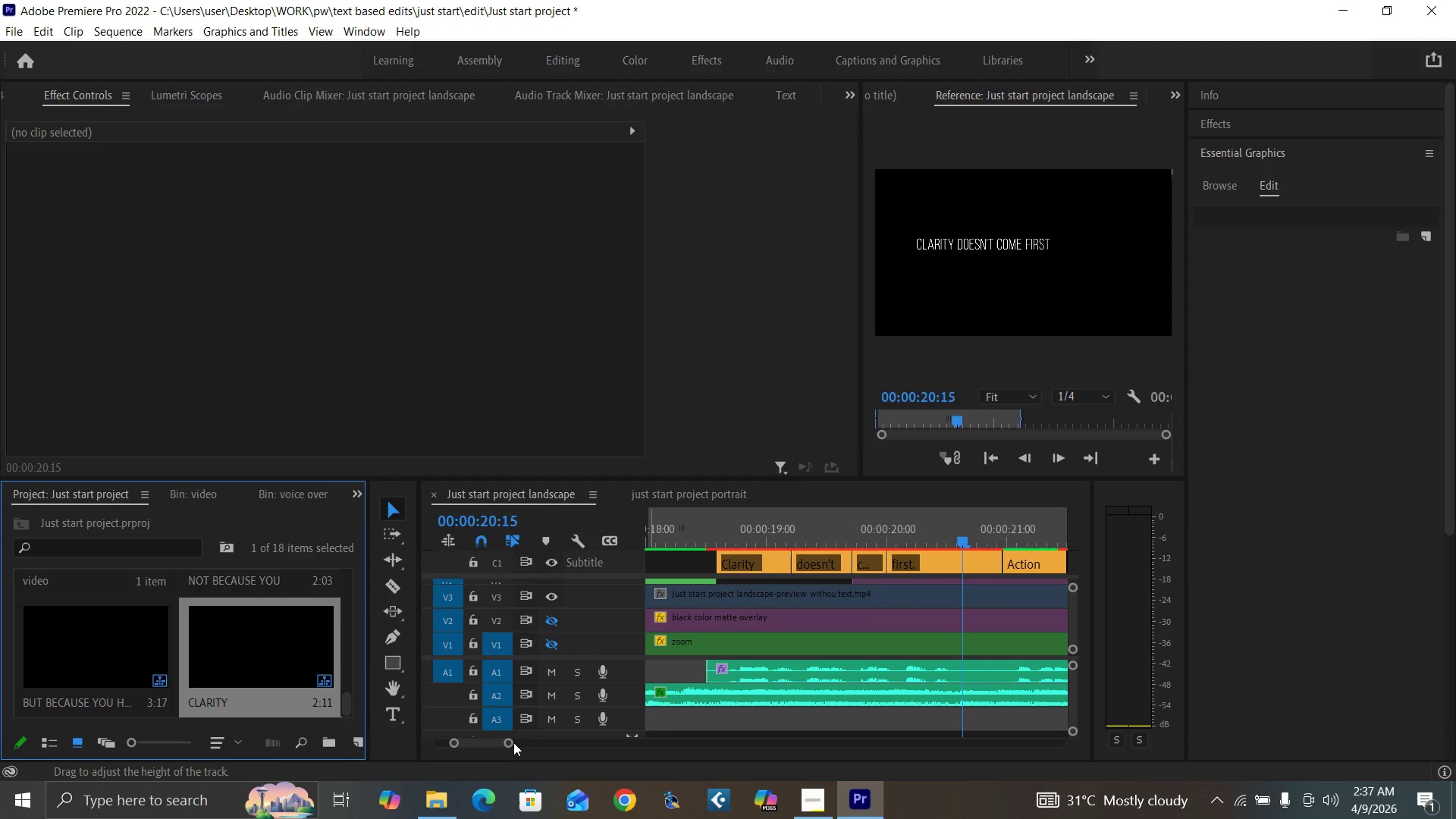 
left_click_drag(start_coordinate=[510, 742], to_coordinate=[521, 755])
 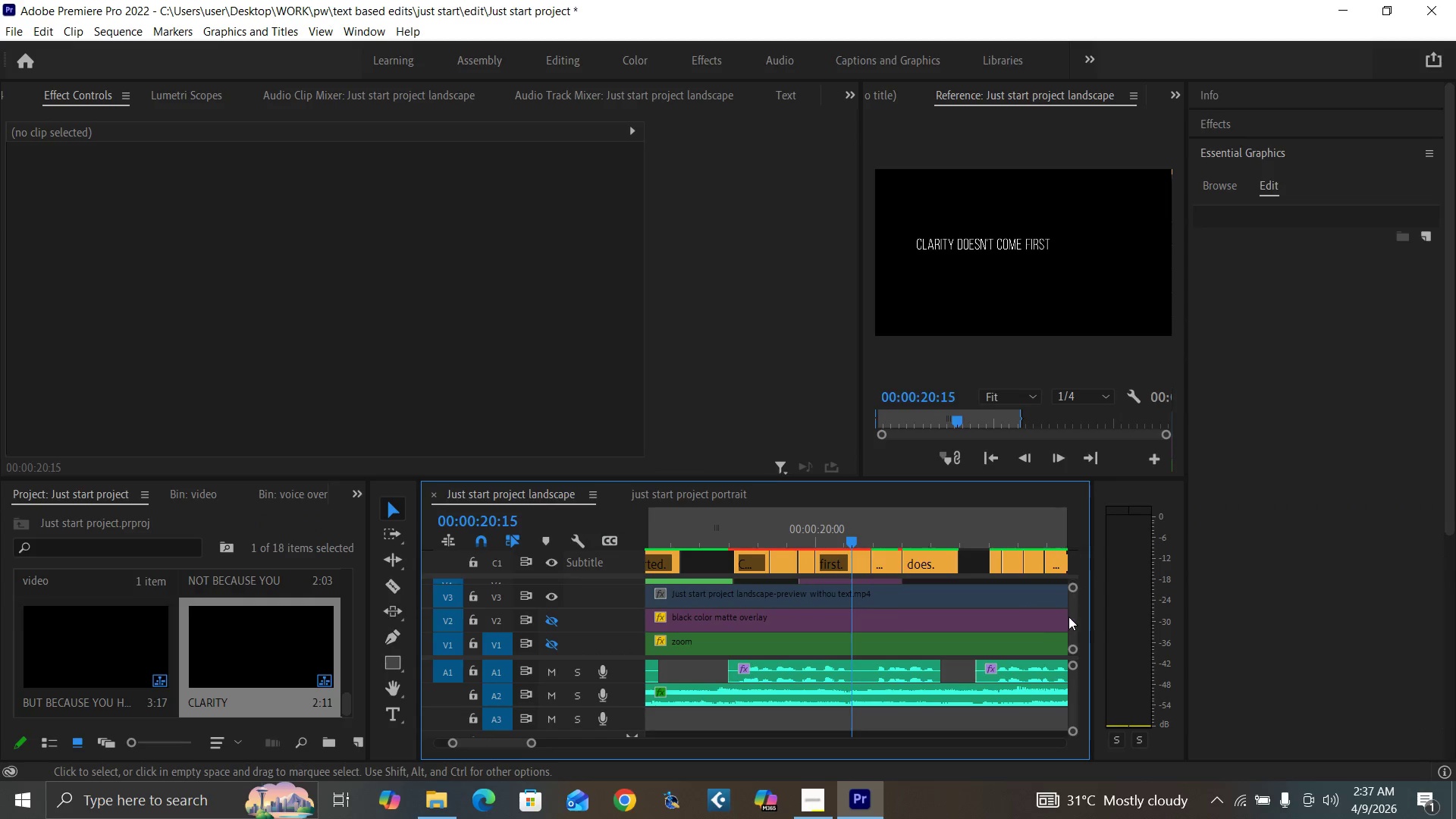 
left_click_drag(start_coordinate=[1071, 618], to_coordinate=[1075, 617])
 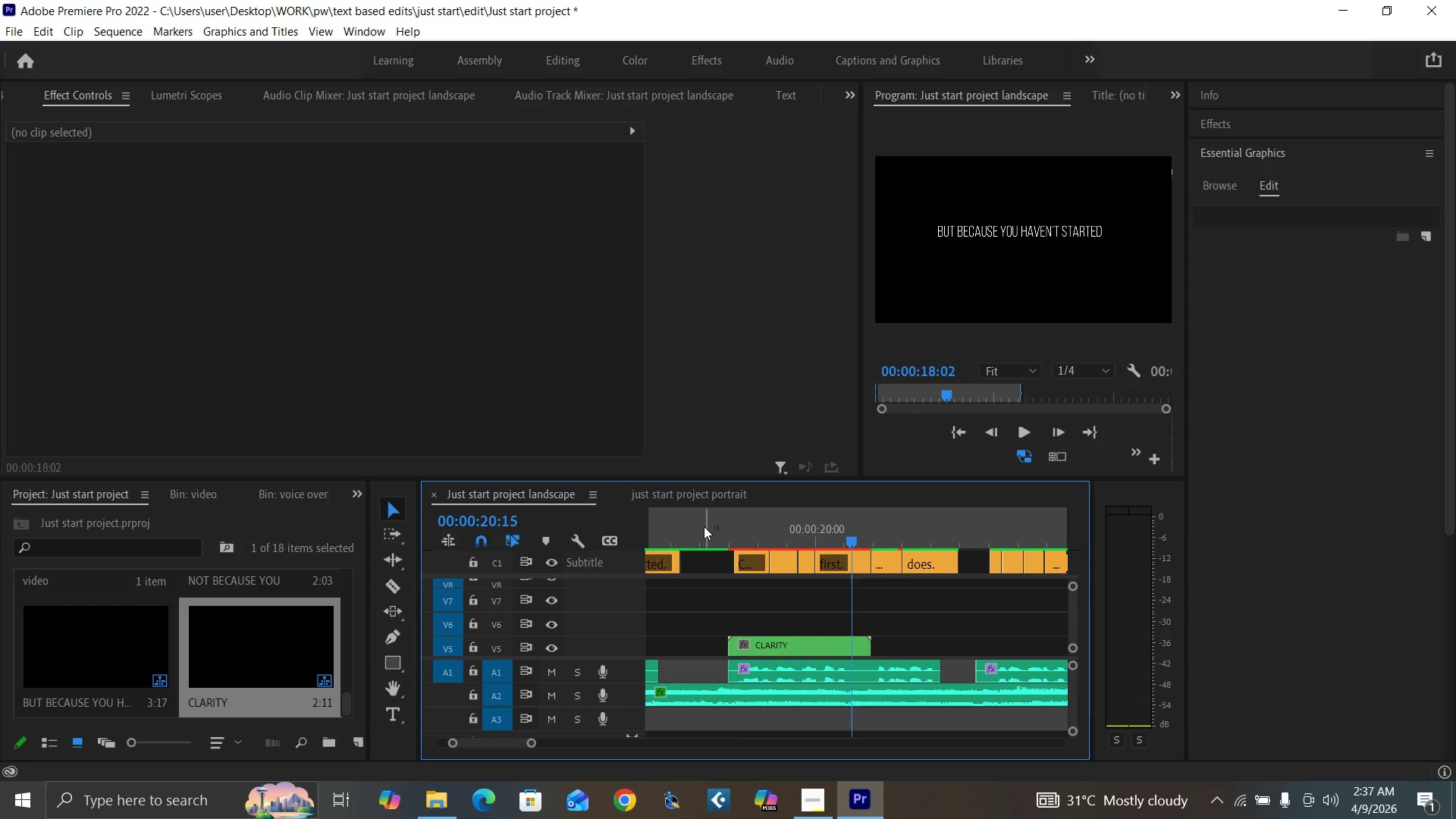 
key(Space)
 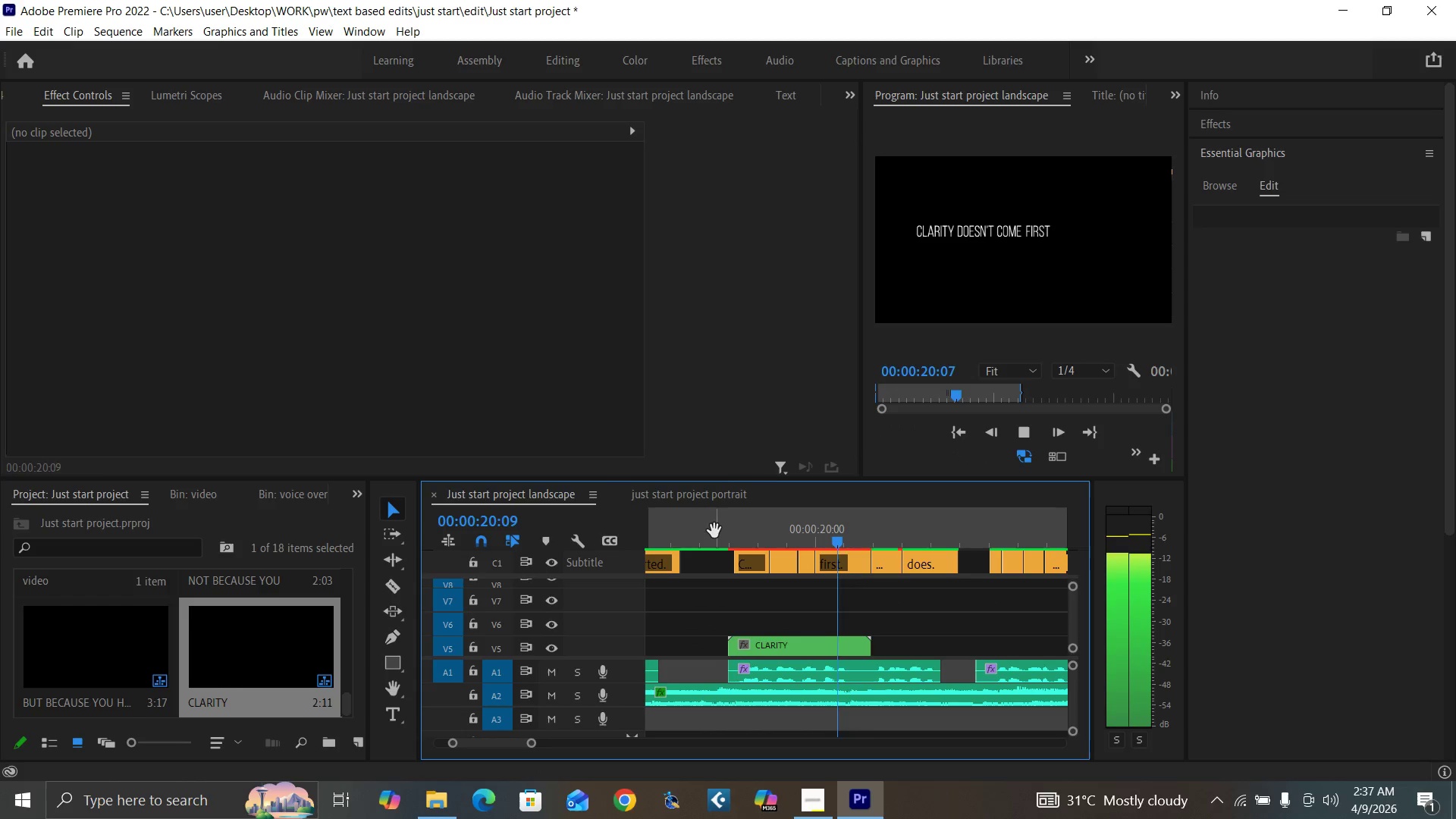 
key(Space)
 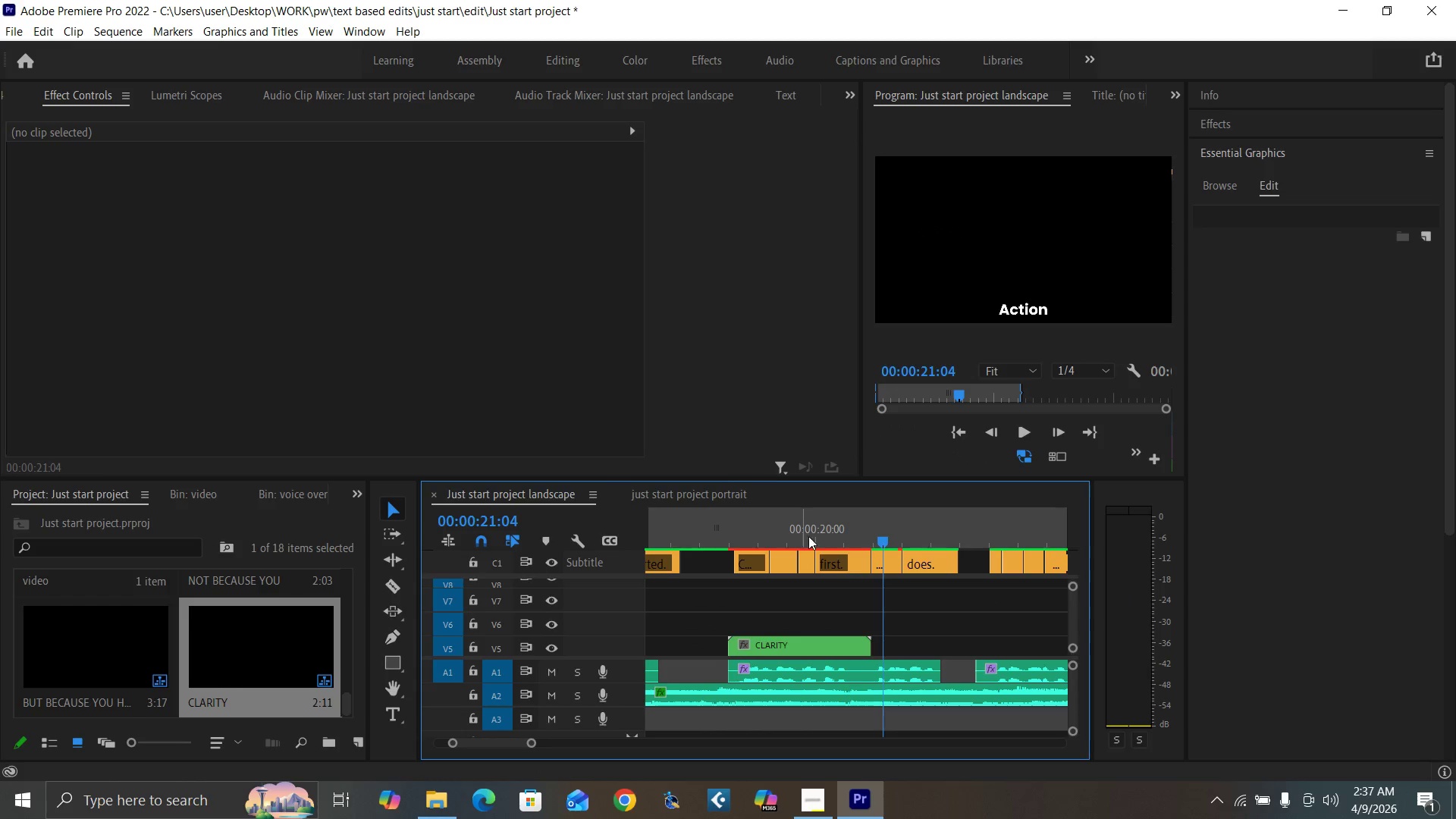 
left_click([817, 536])
 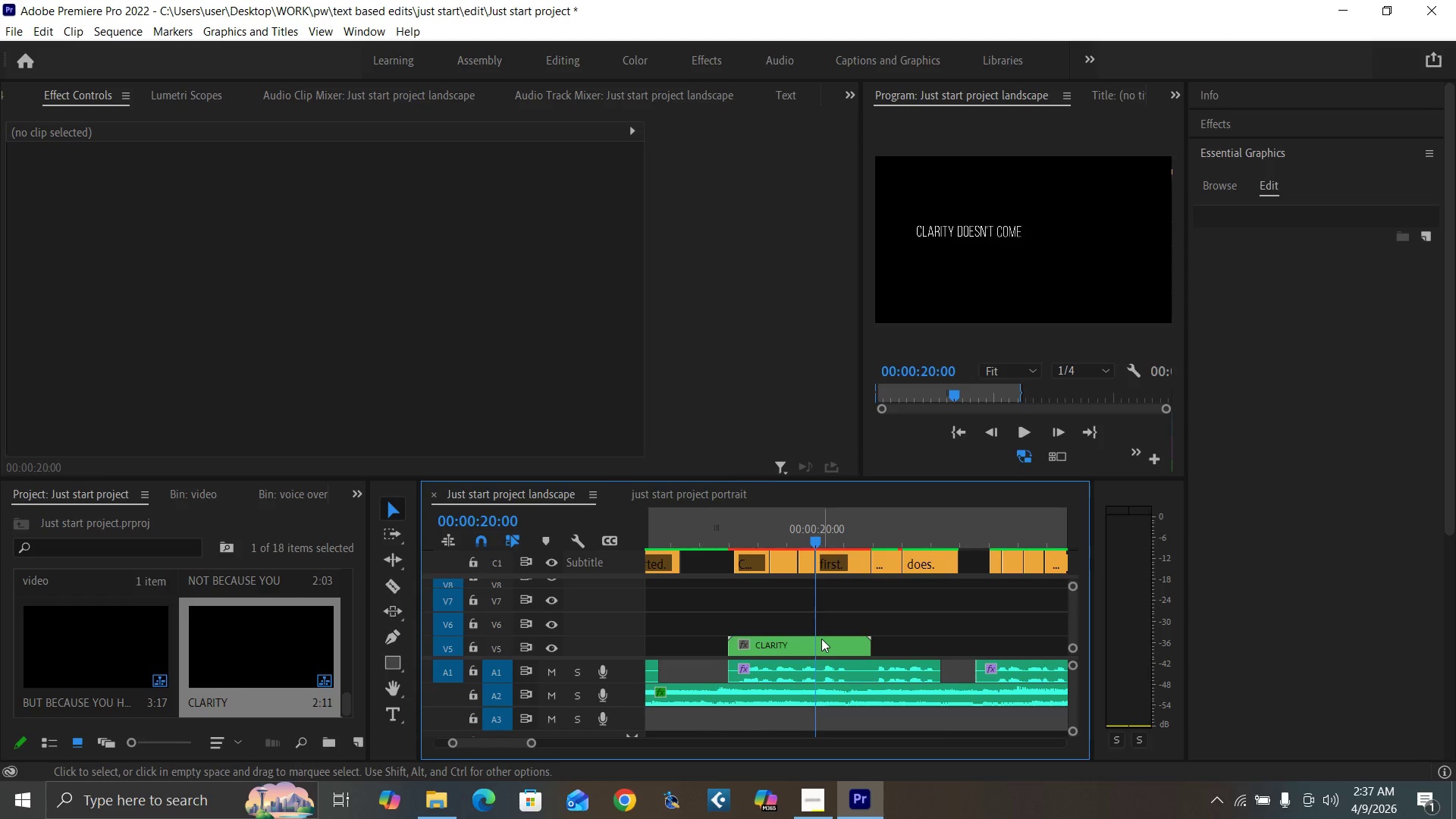 
left_click([821, 639])
 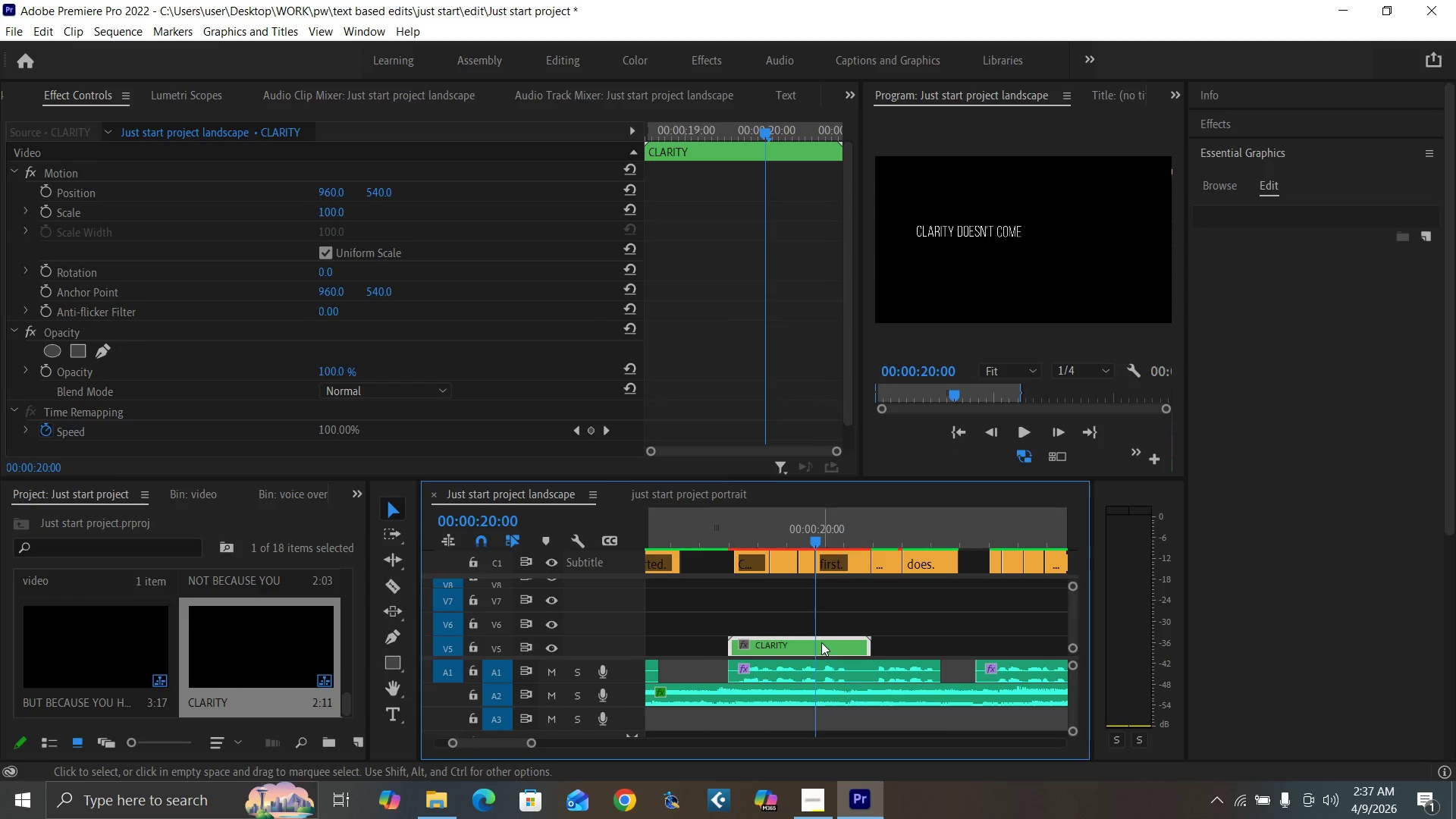 
right_click([821, 642])
 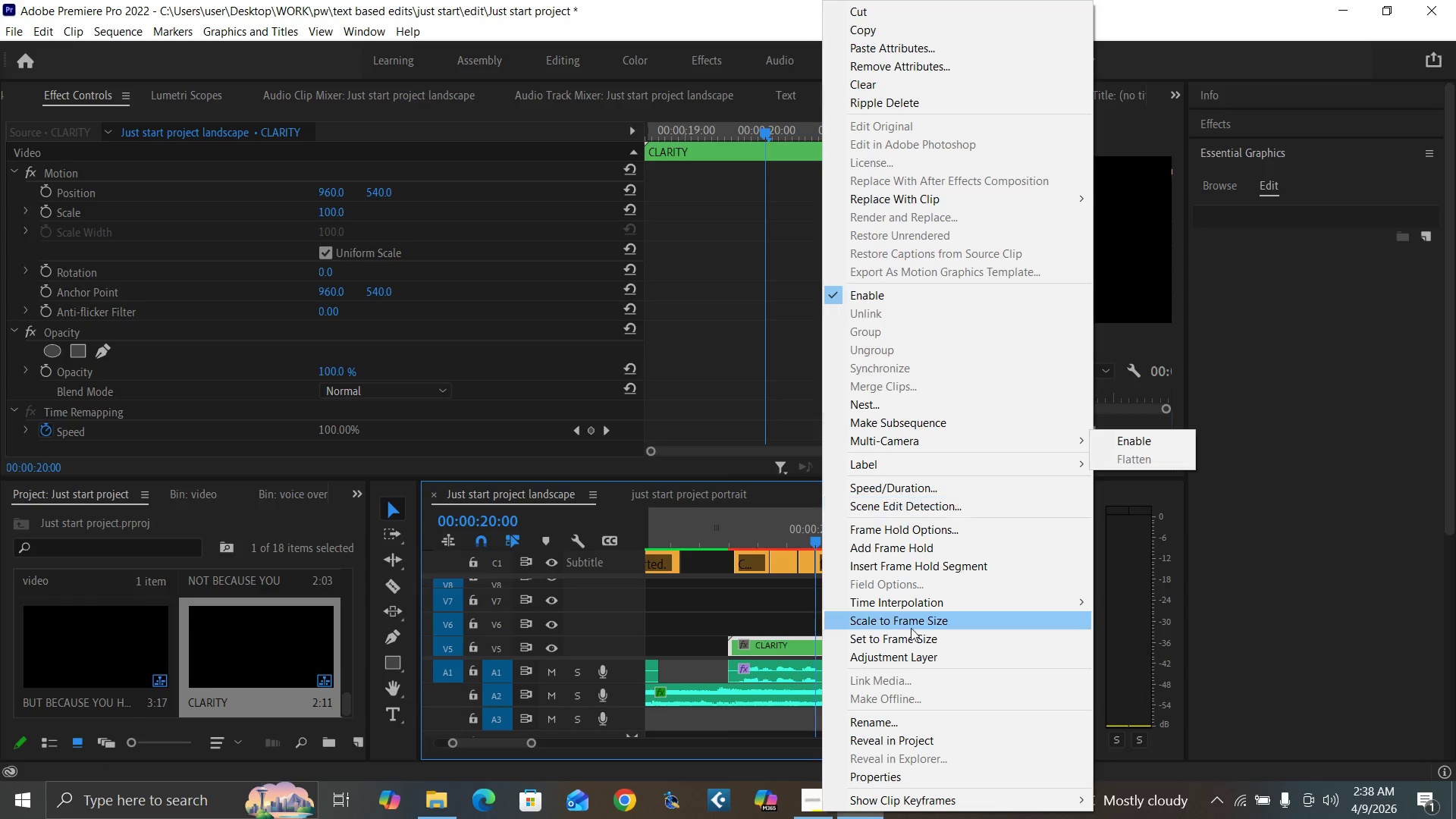 
left_click([887, 719])
 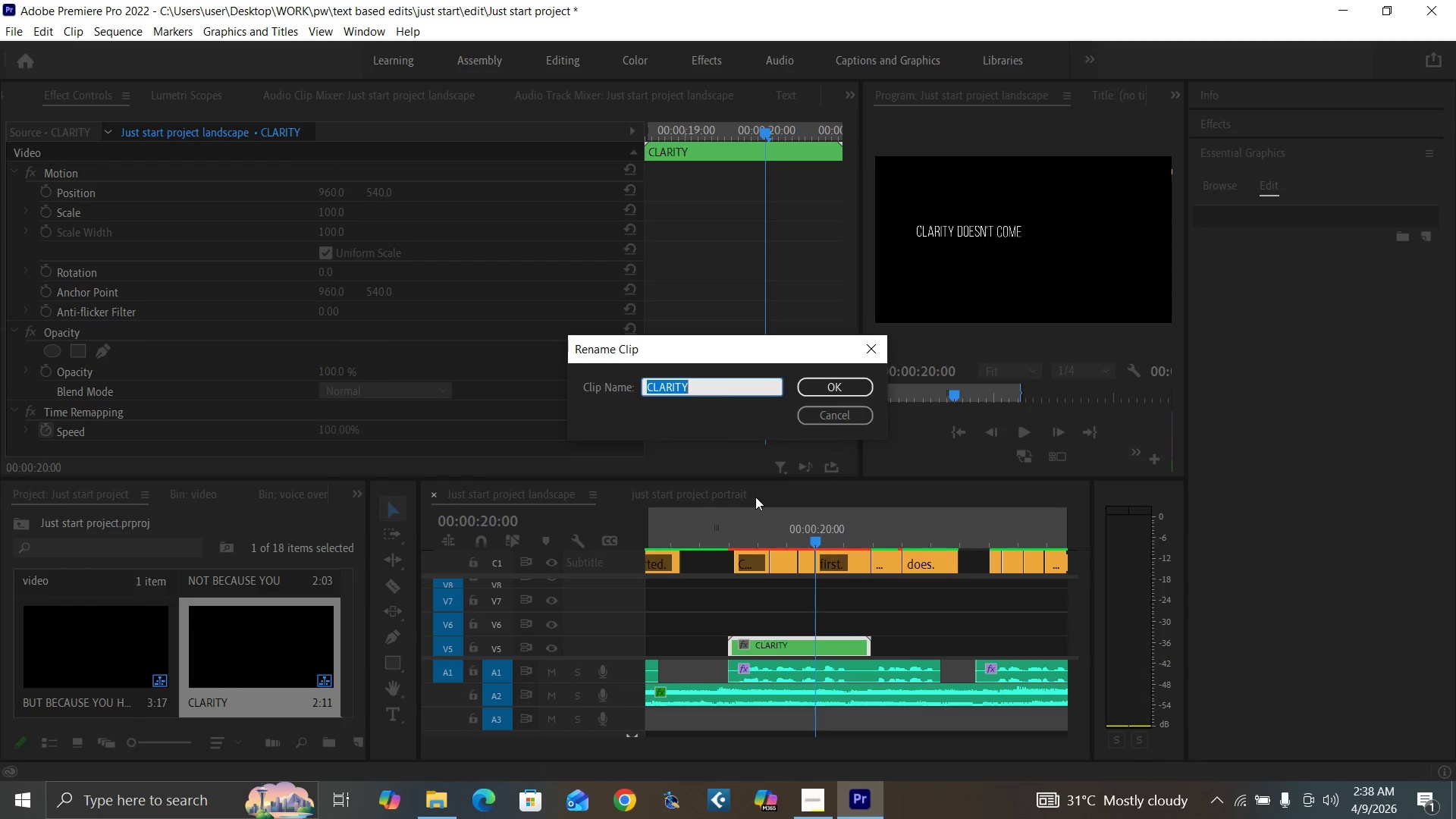 
left_click([716, 385])
 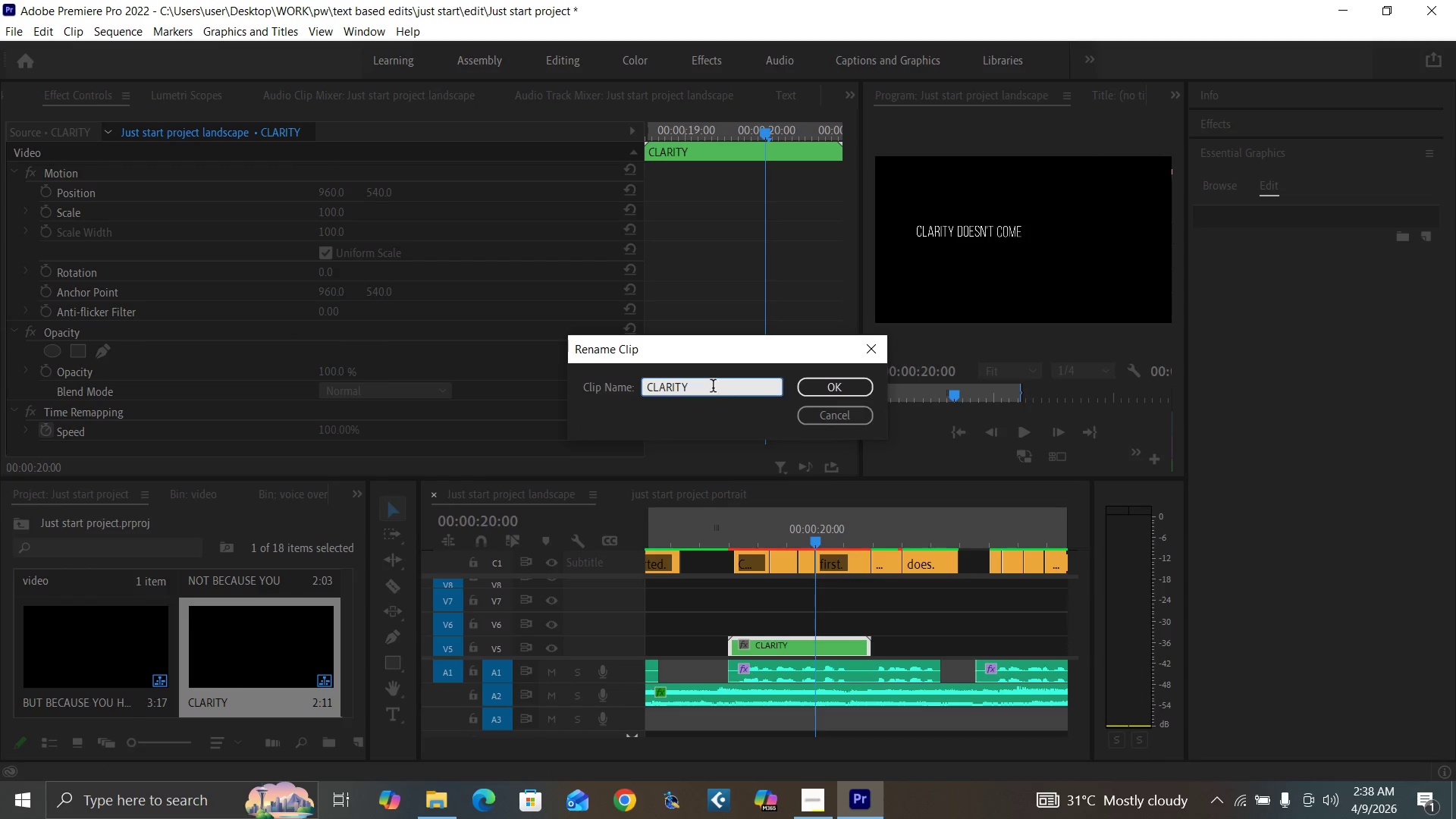 
key(Space)
 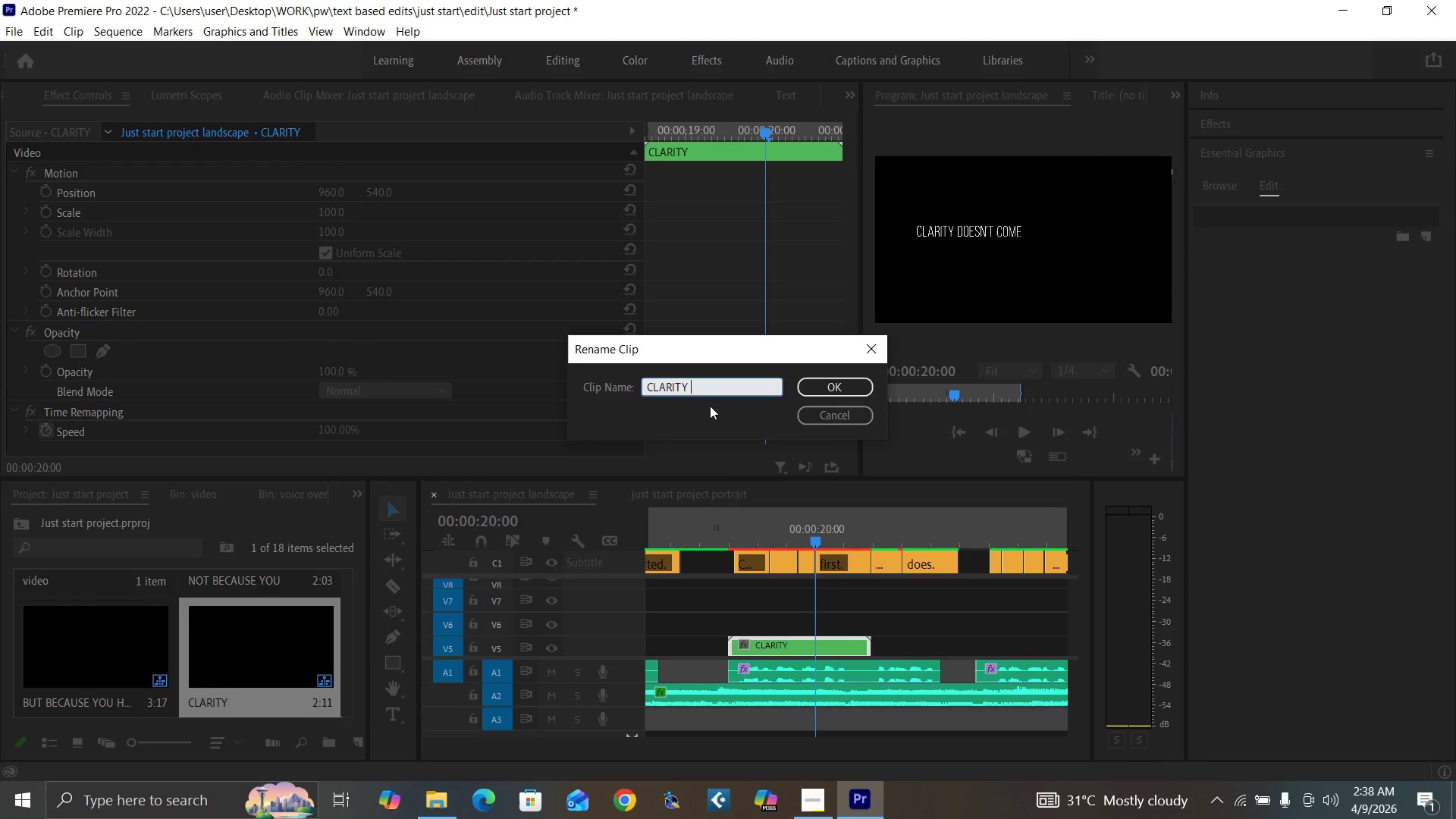 
key(D)
 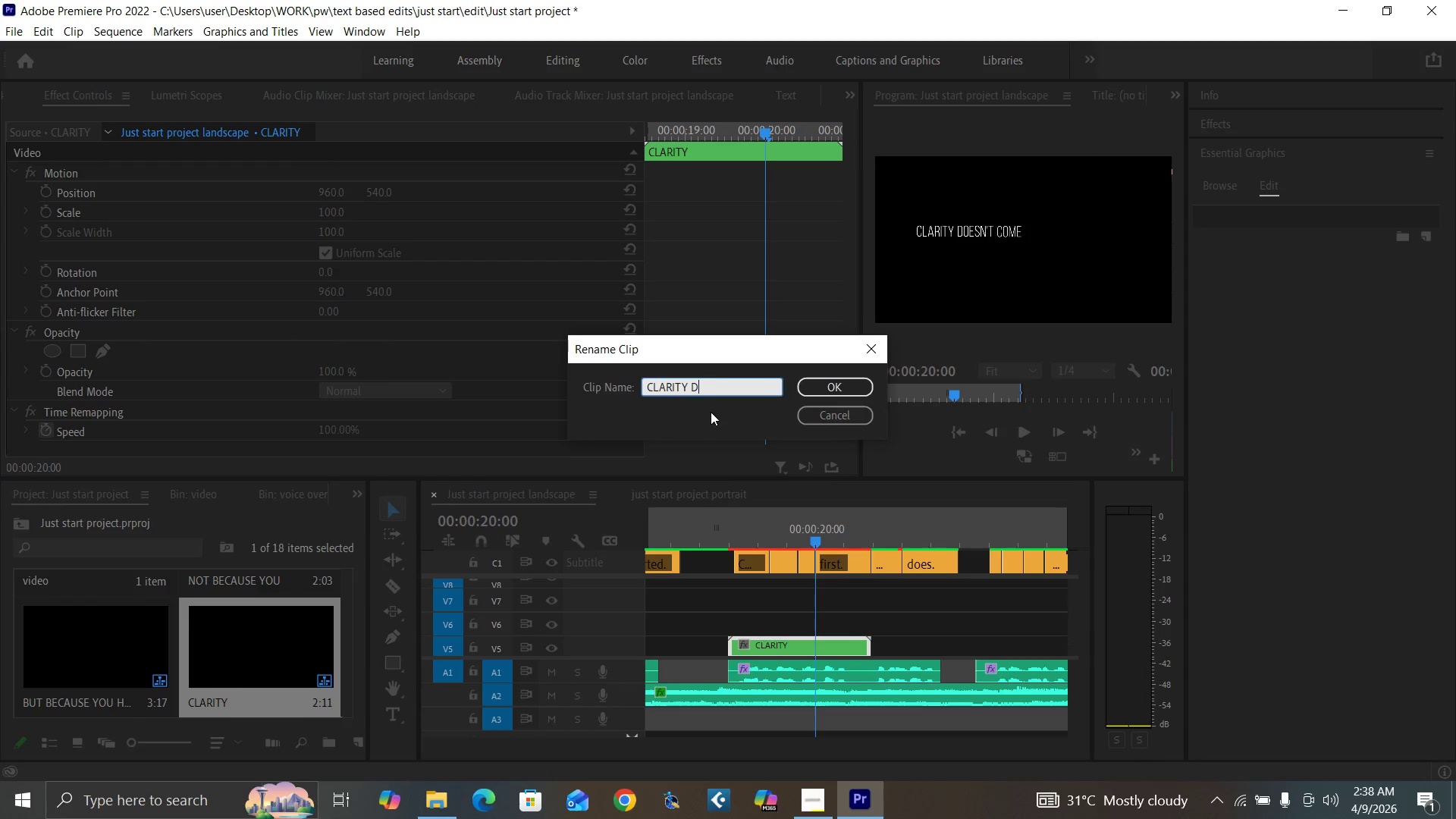 
type(OESNT)
 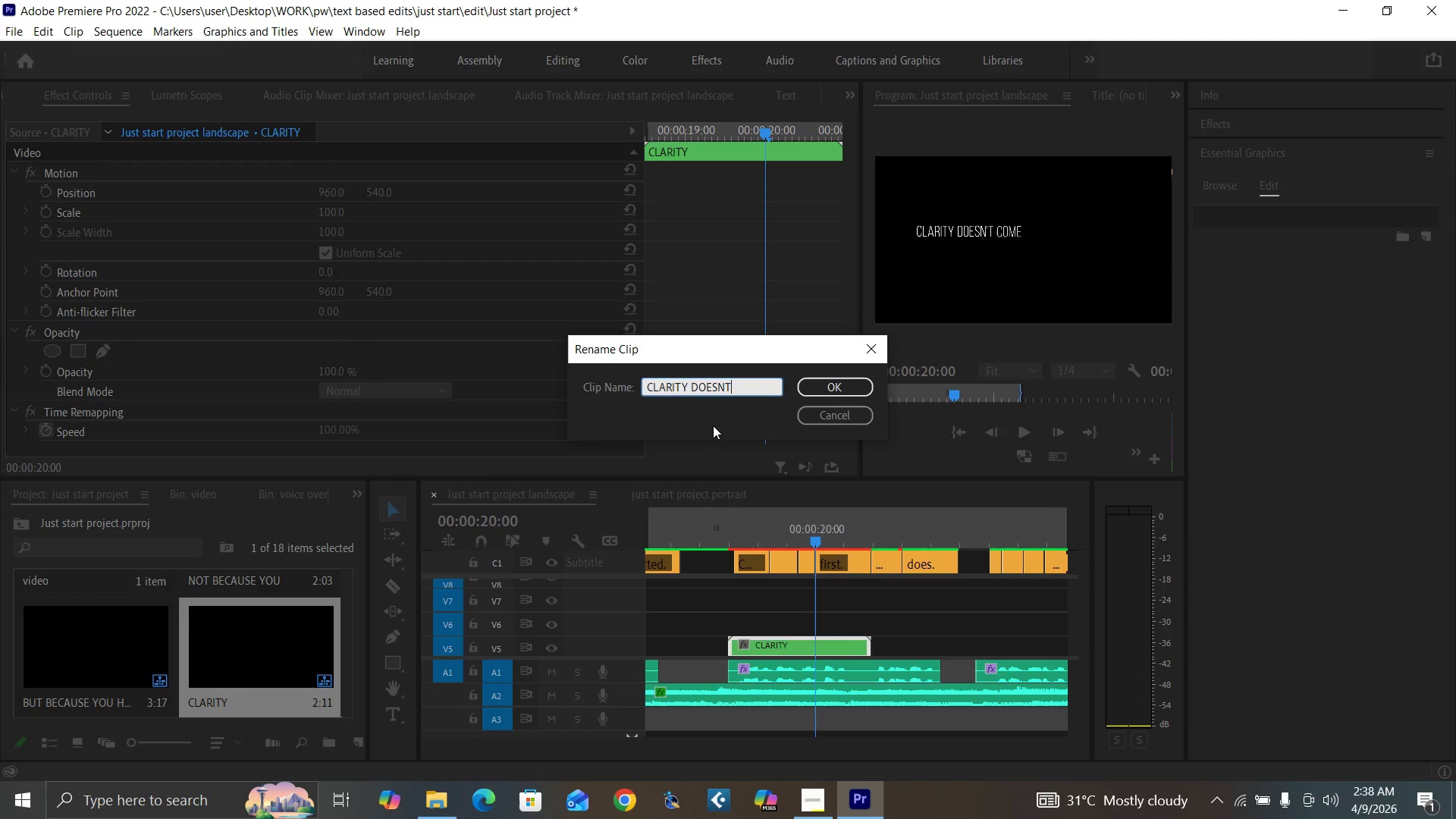 
type( COME FIRST)
 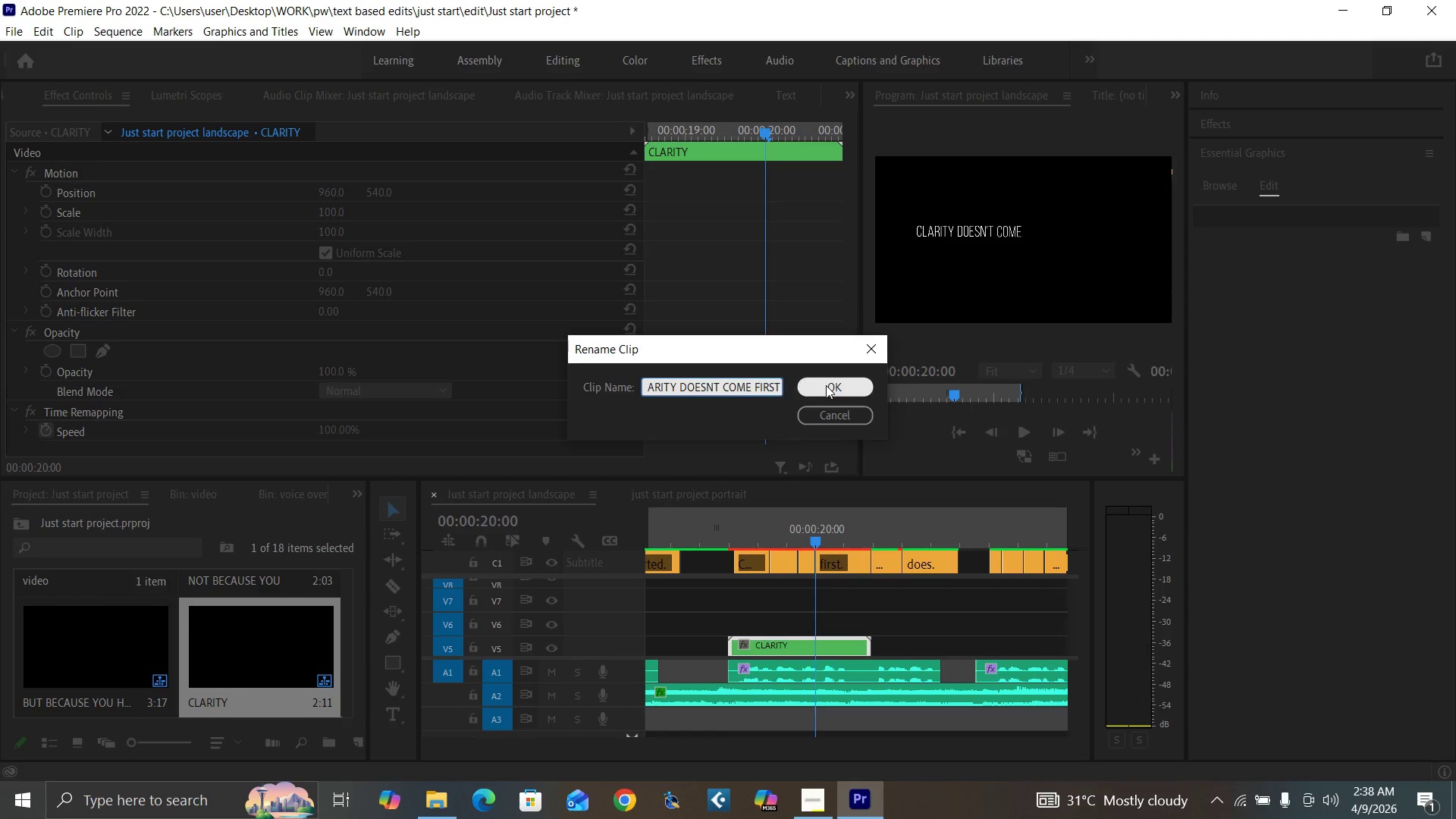 
left_click([826, 385])
 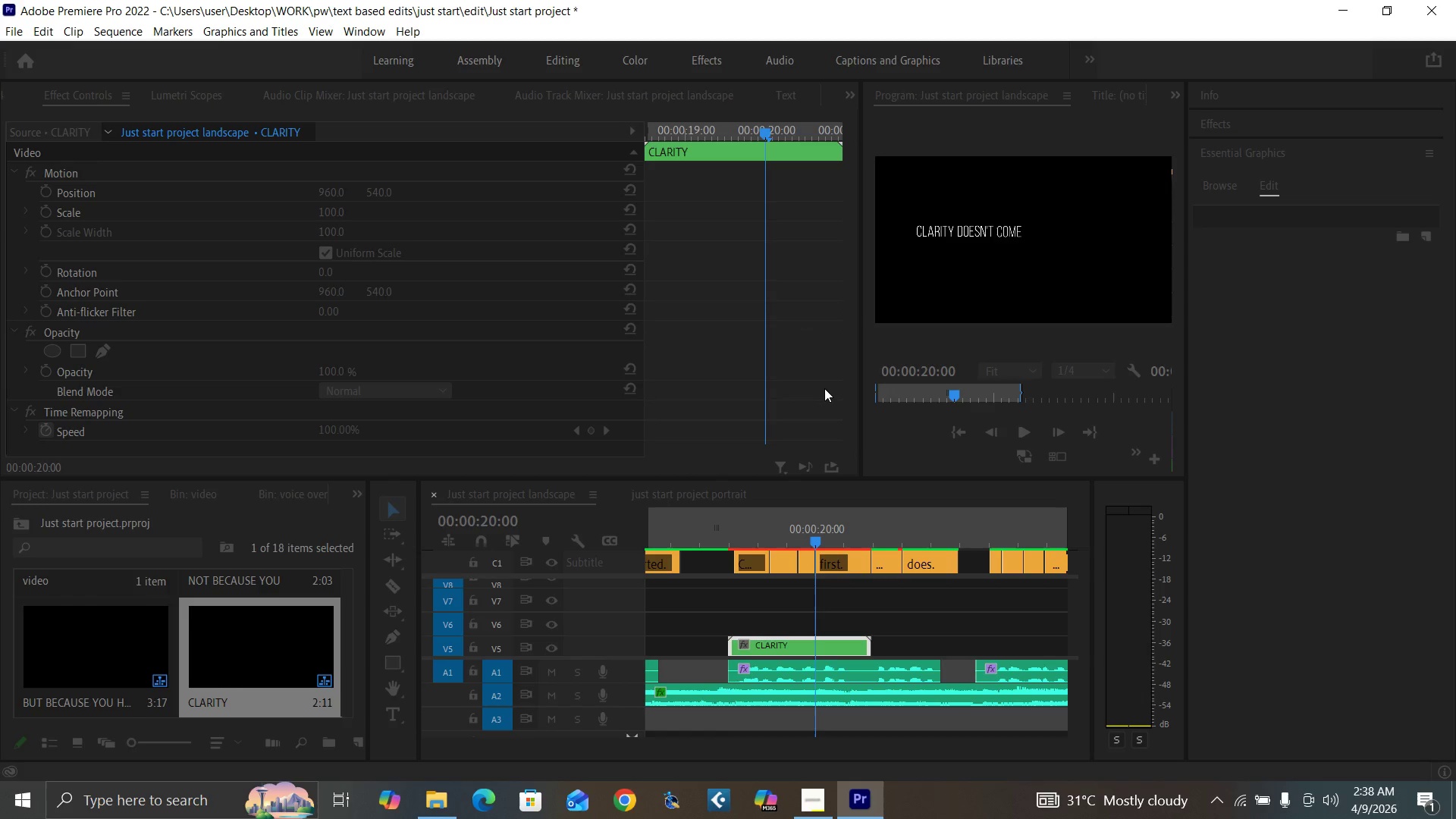 
key(Control+S)
 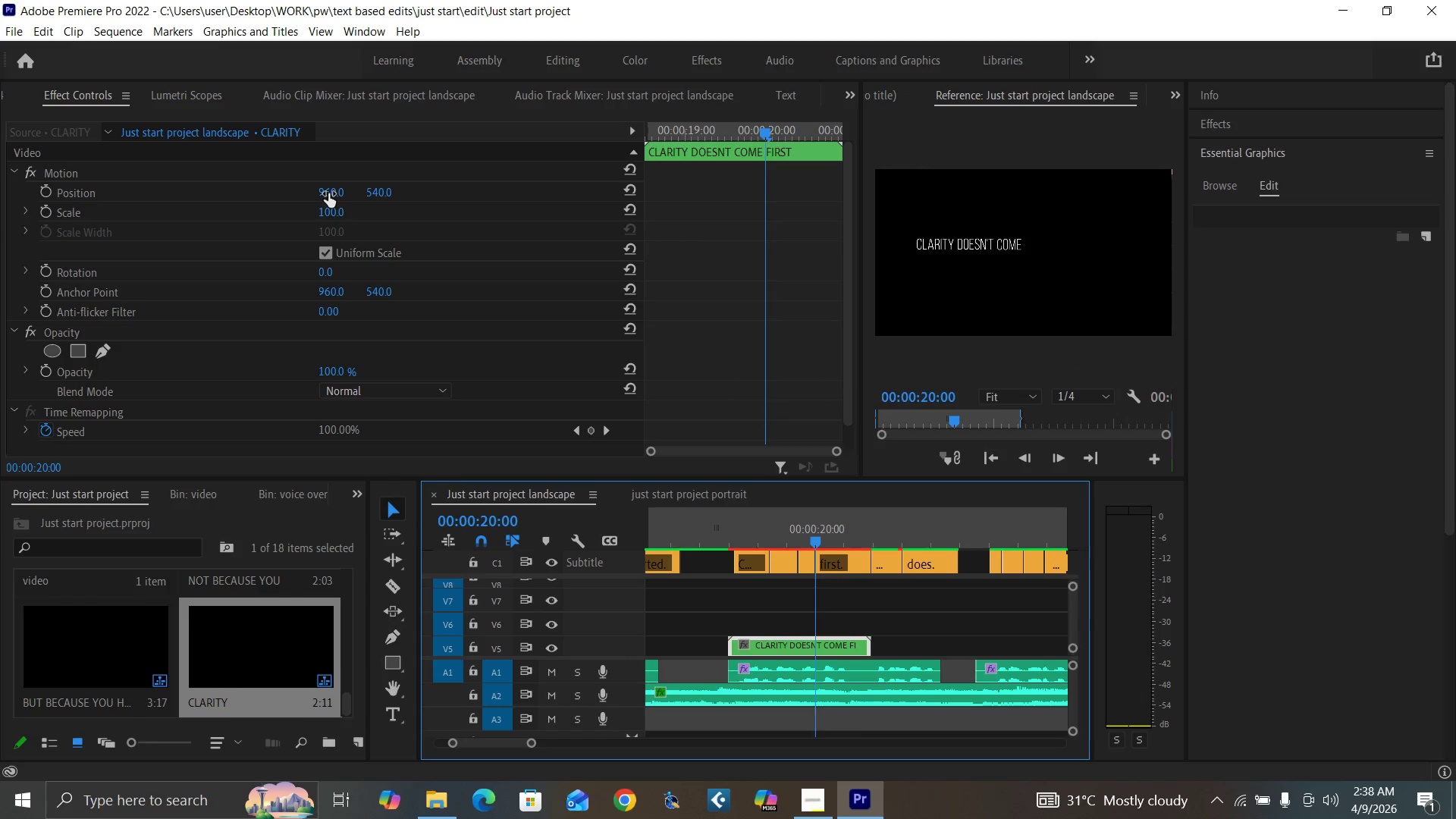 
left_click([858, 538])
 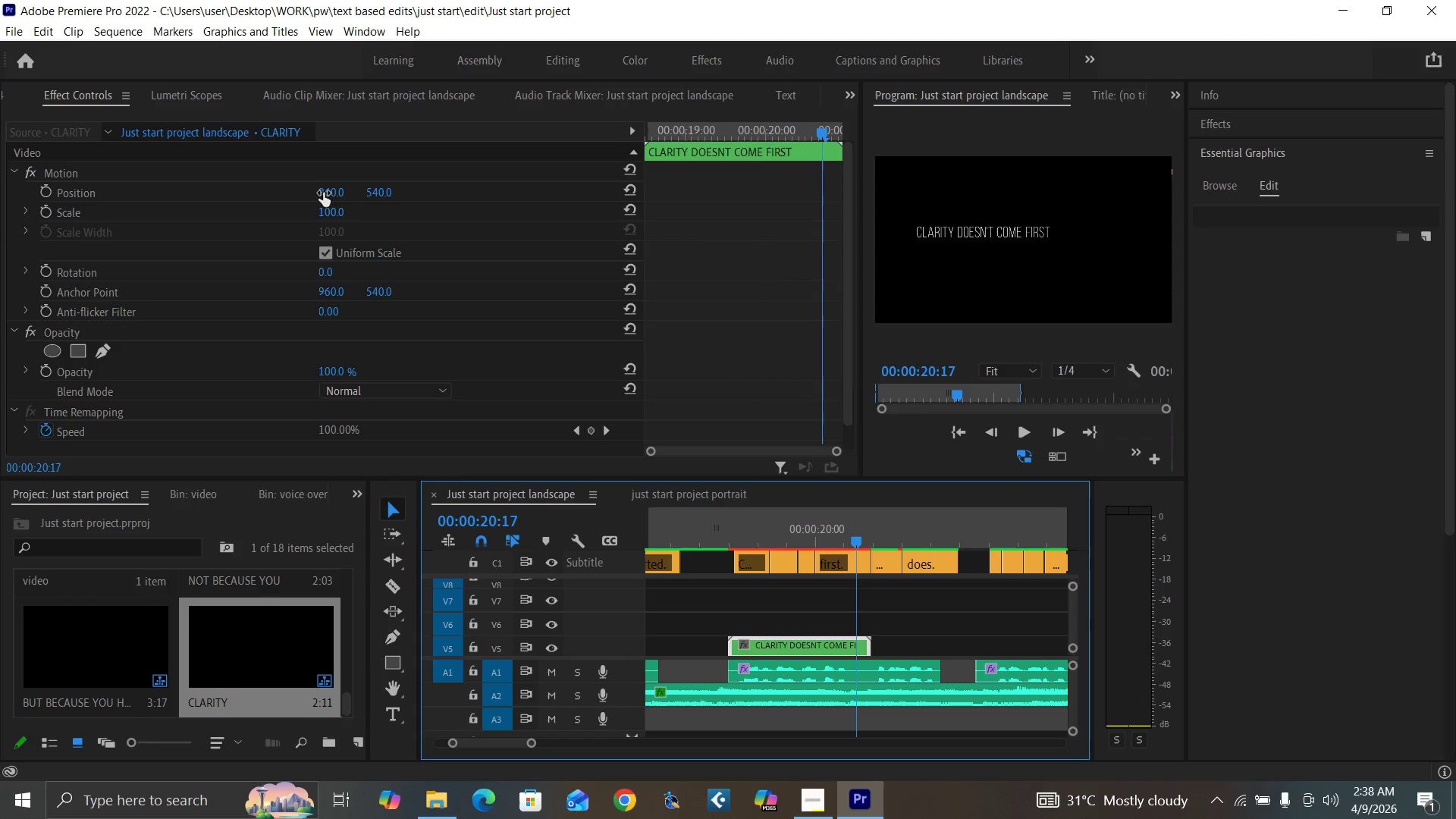 
left_click_drag(start_coordinate=[322, 194], to_coordinate=[510, 198])
 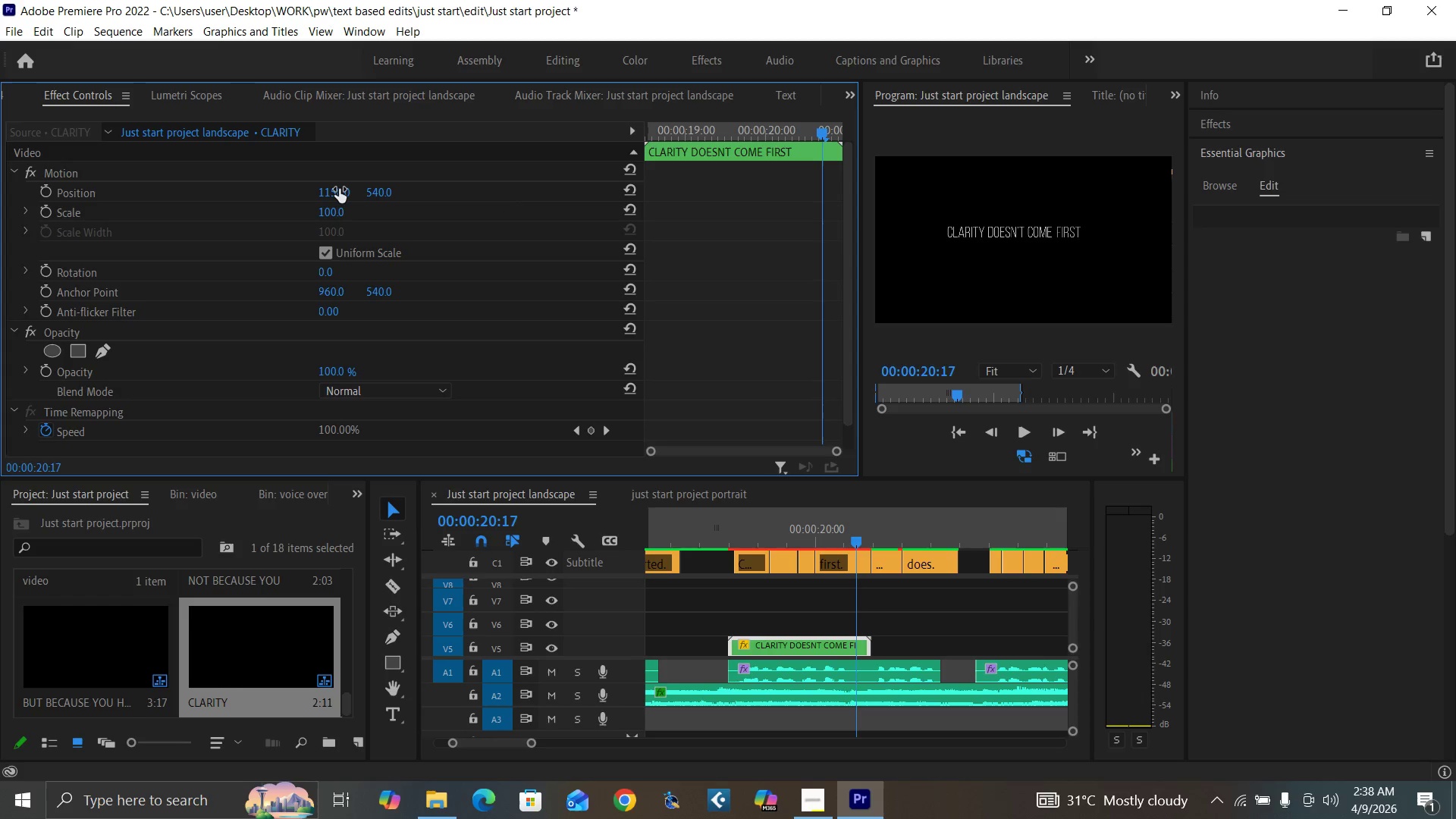 
key(Control+Backquote)
 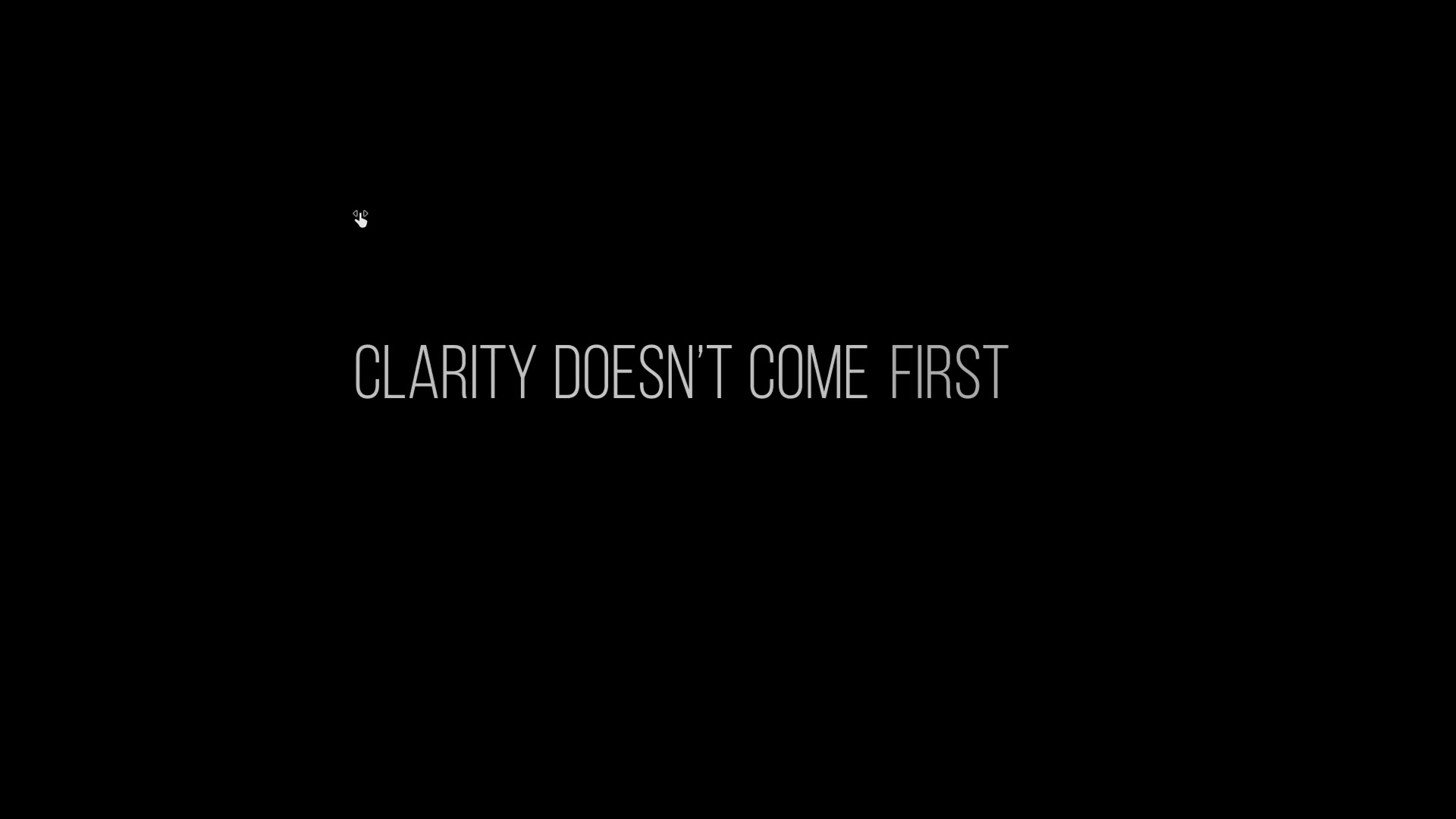 
key(Control+Backquote)
 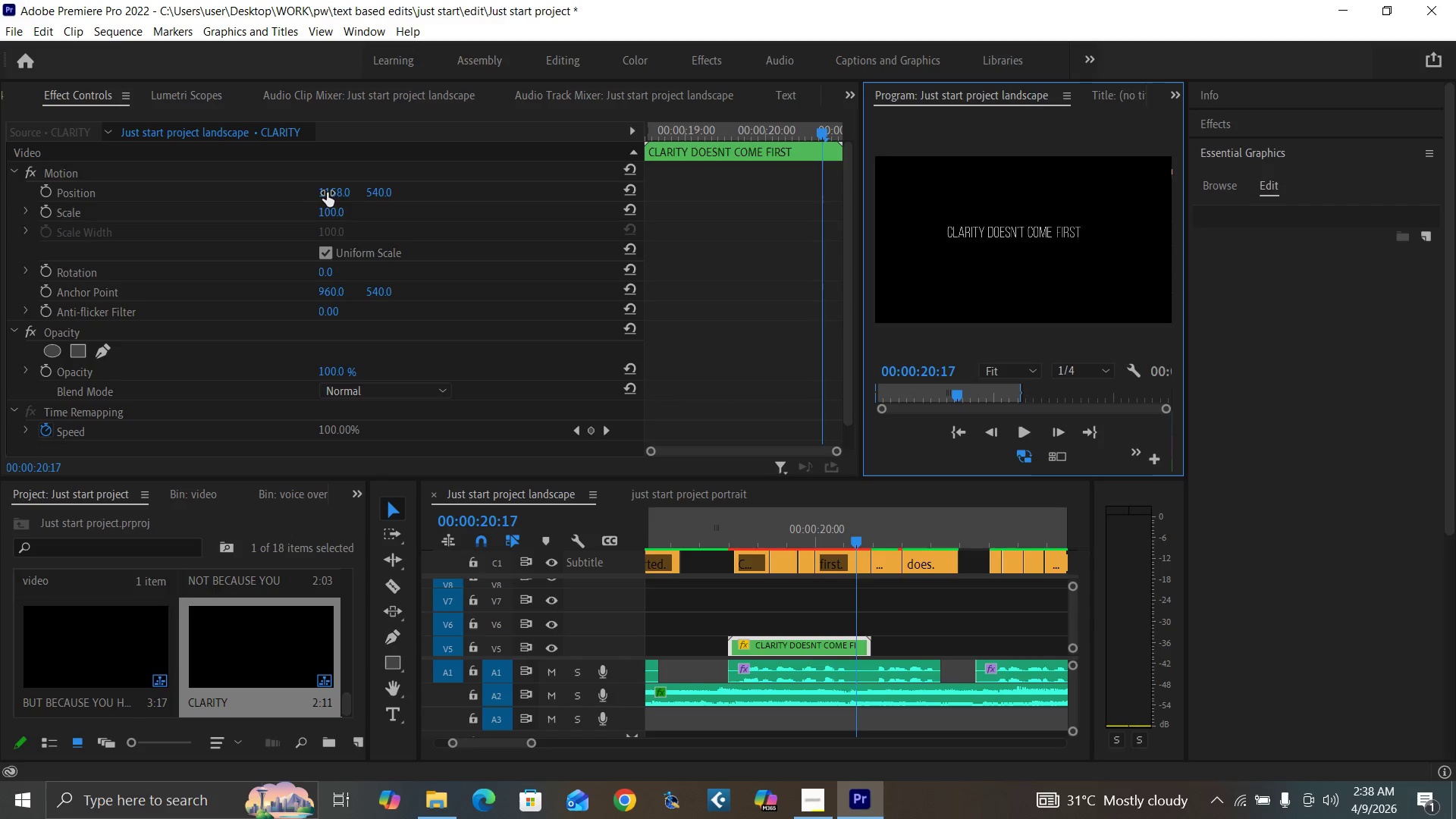 
left_click_drag(start_coordinate=[329, 193], to_coordinate=[350, 191])
 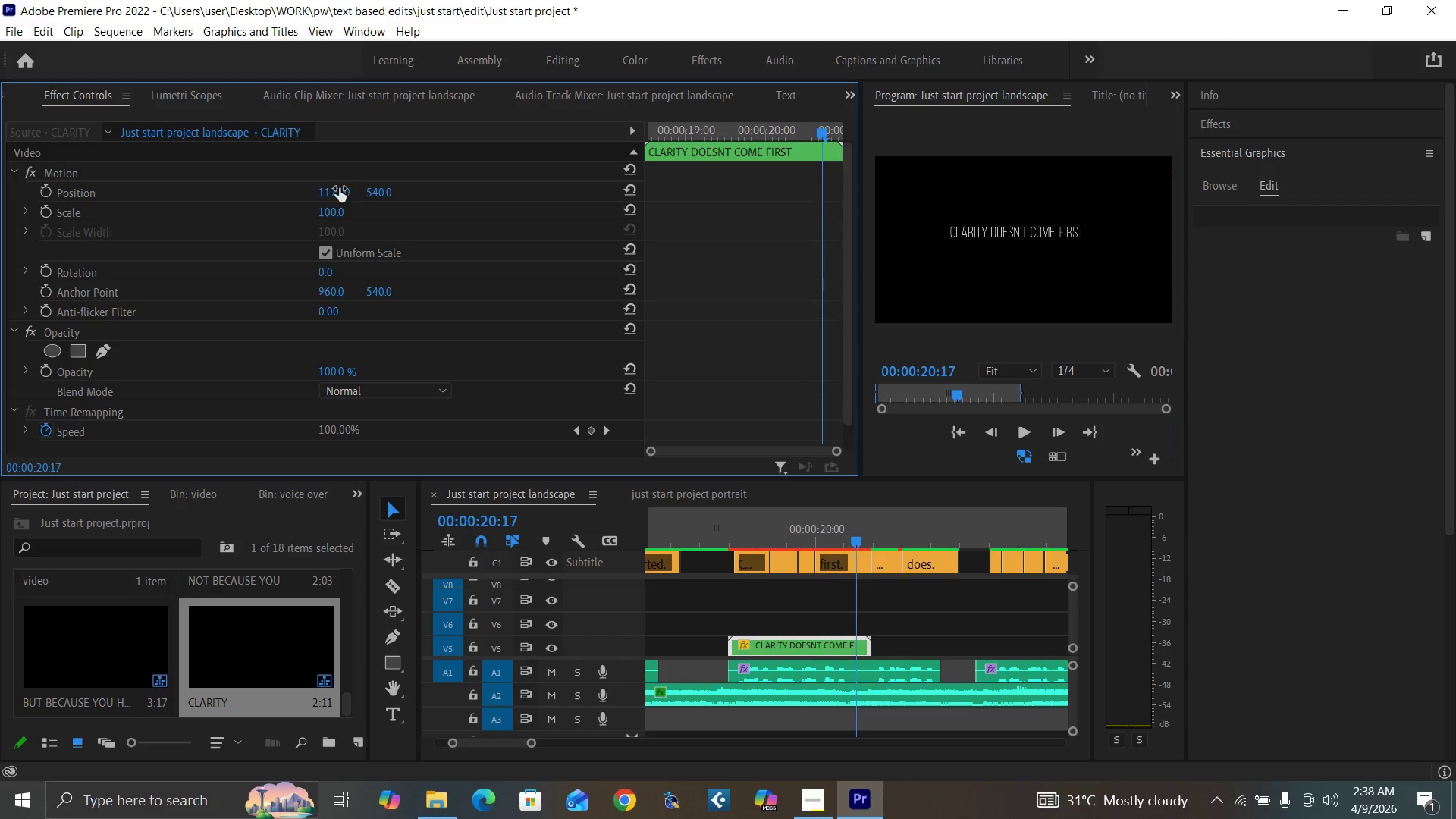 
hold_key(key=ControlLeft, duration=0.69)
 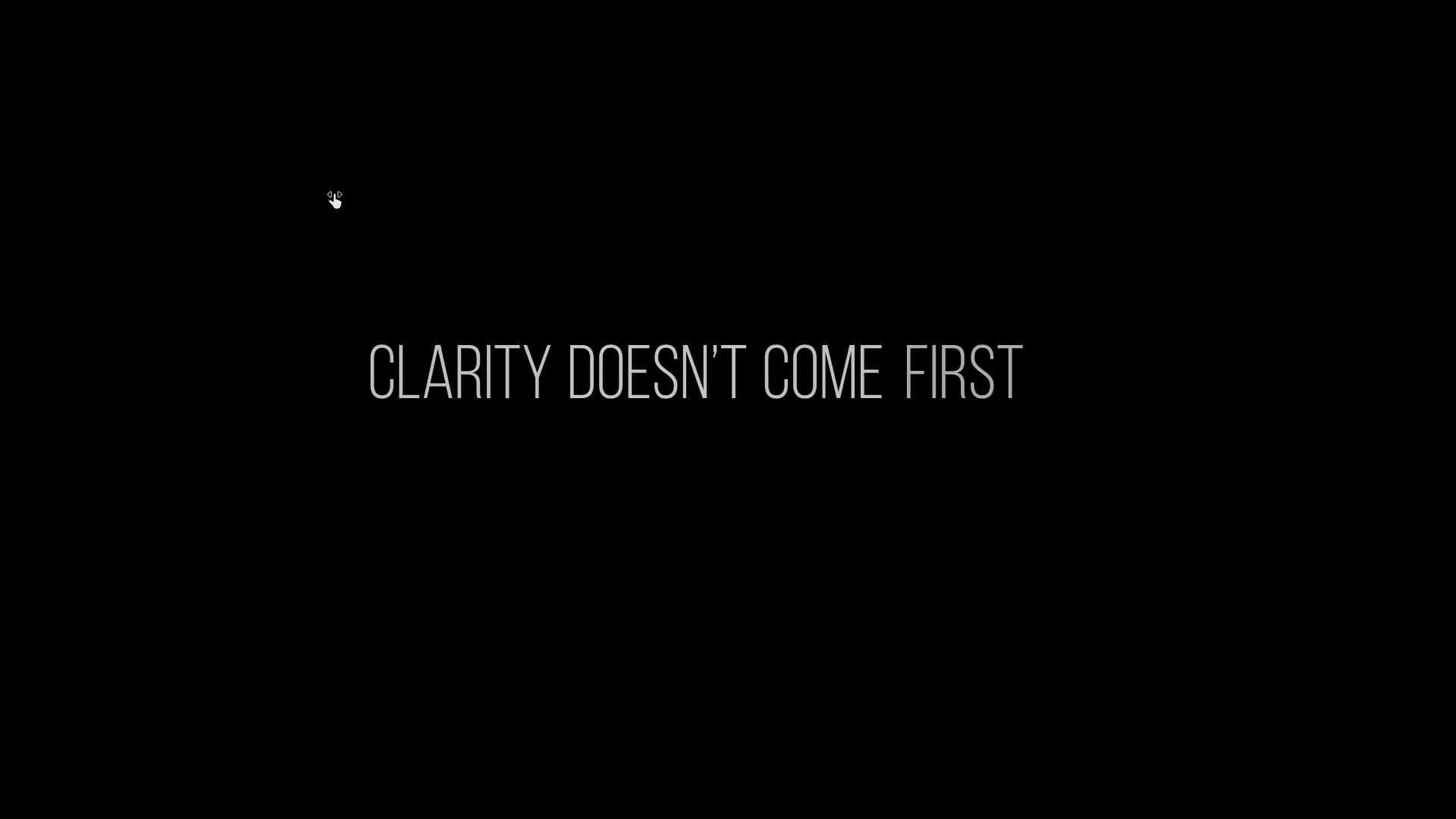 
hold_key(key=Backquote, duration=0.33)
 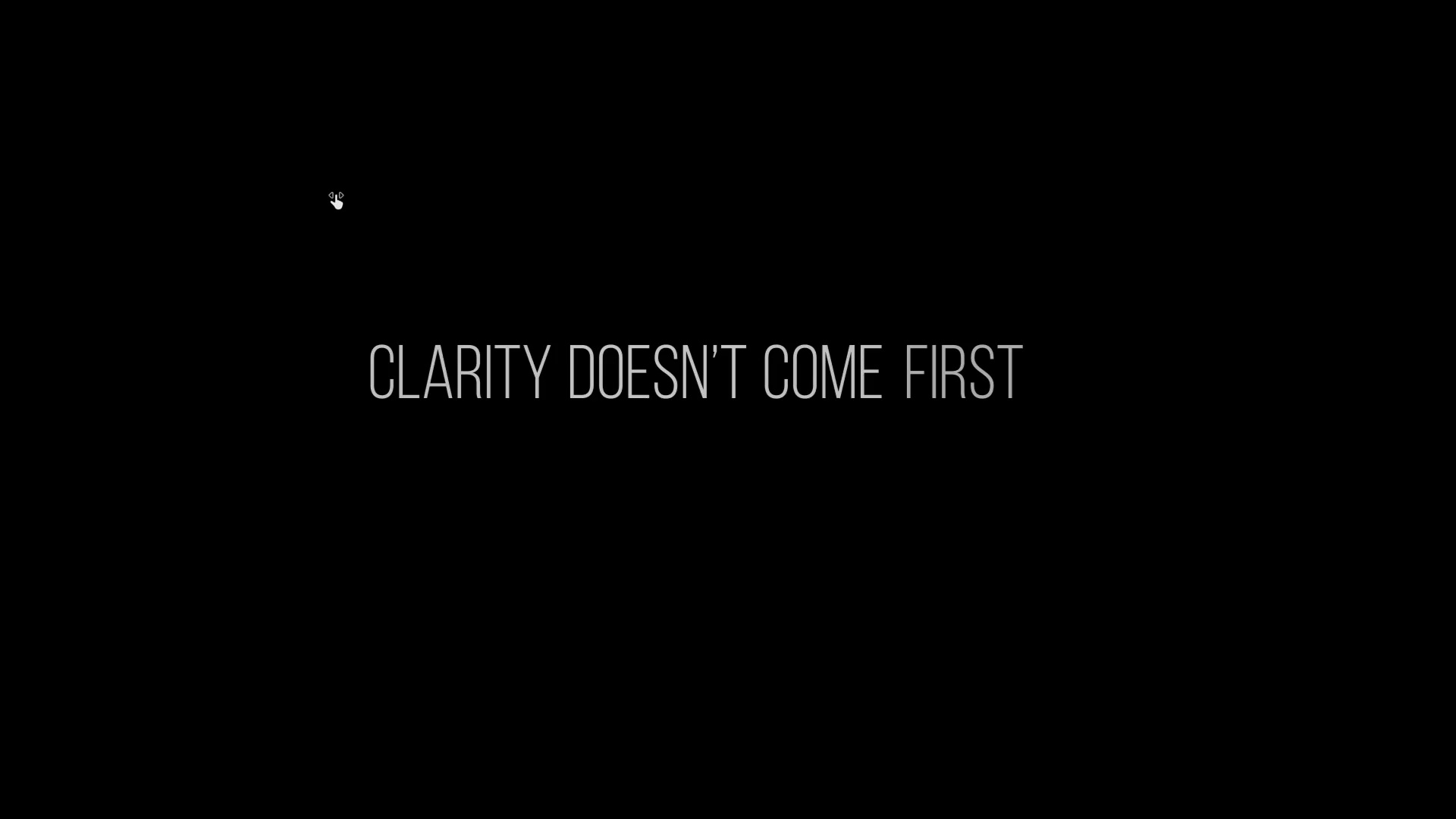 
key(Control+Backquote)
 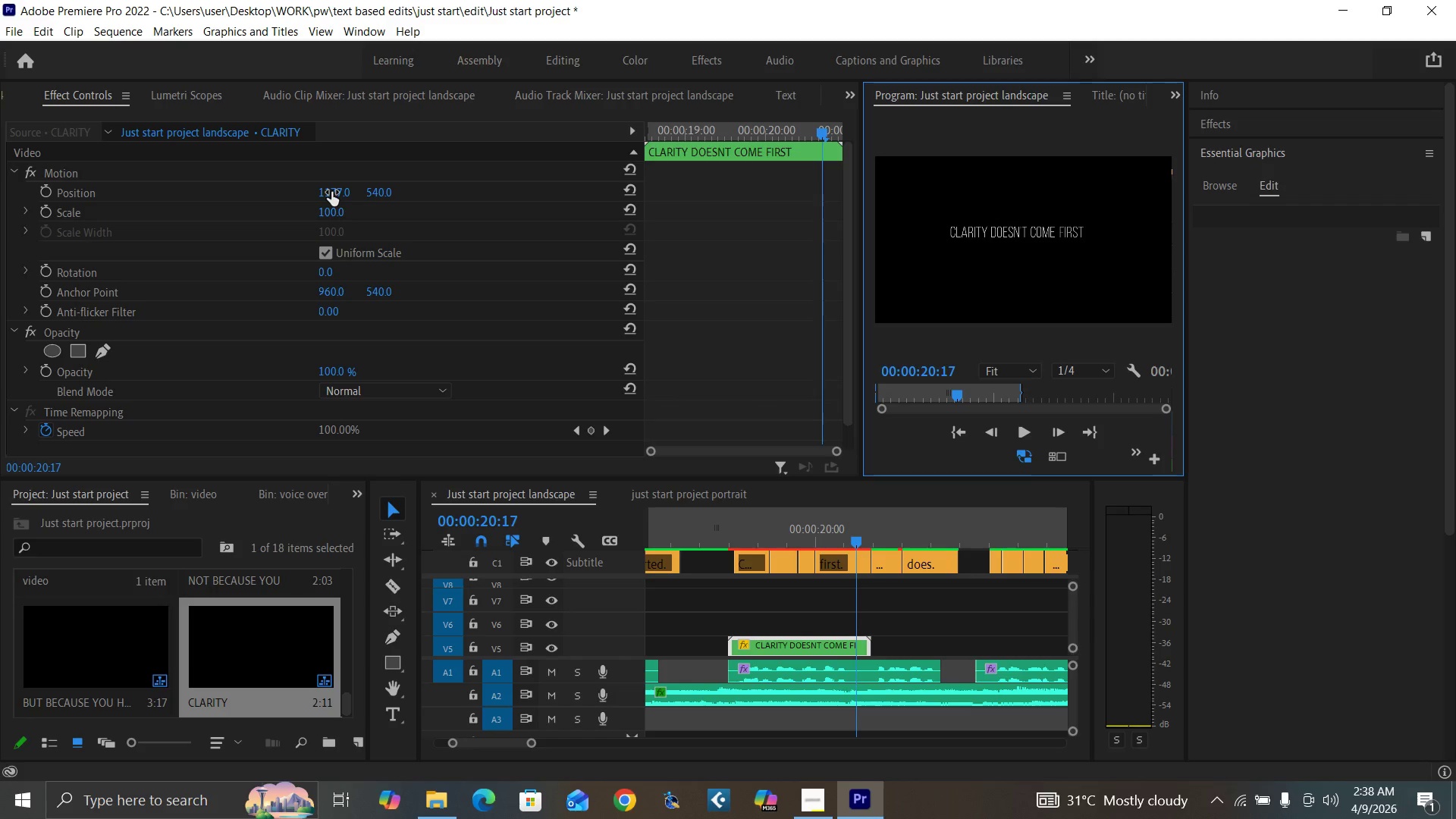 
left_click_drag(start_coordinate=[331, 192], to_coordinate=[353, 193])
 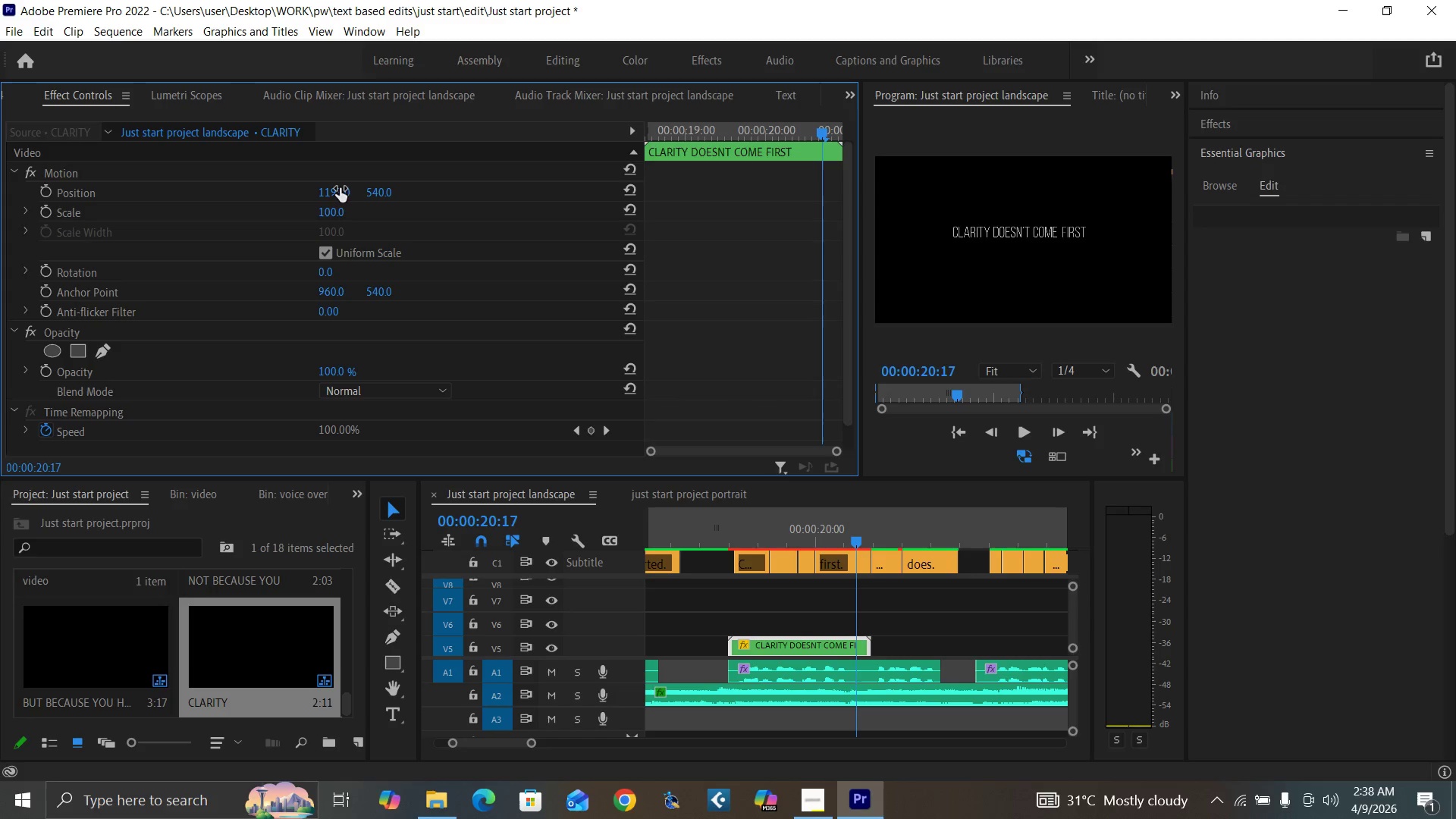 
hold_key(key=ControlLeft, duration=0.62)
 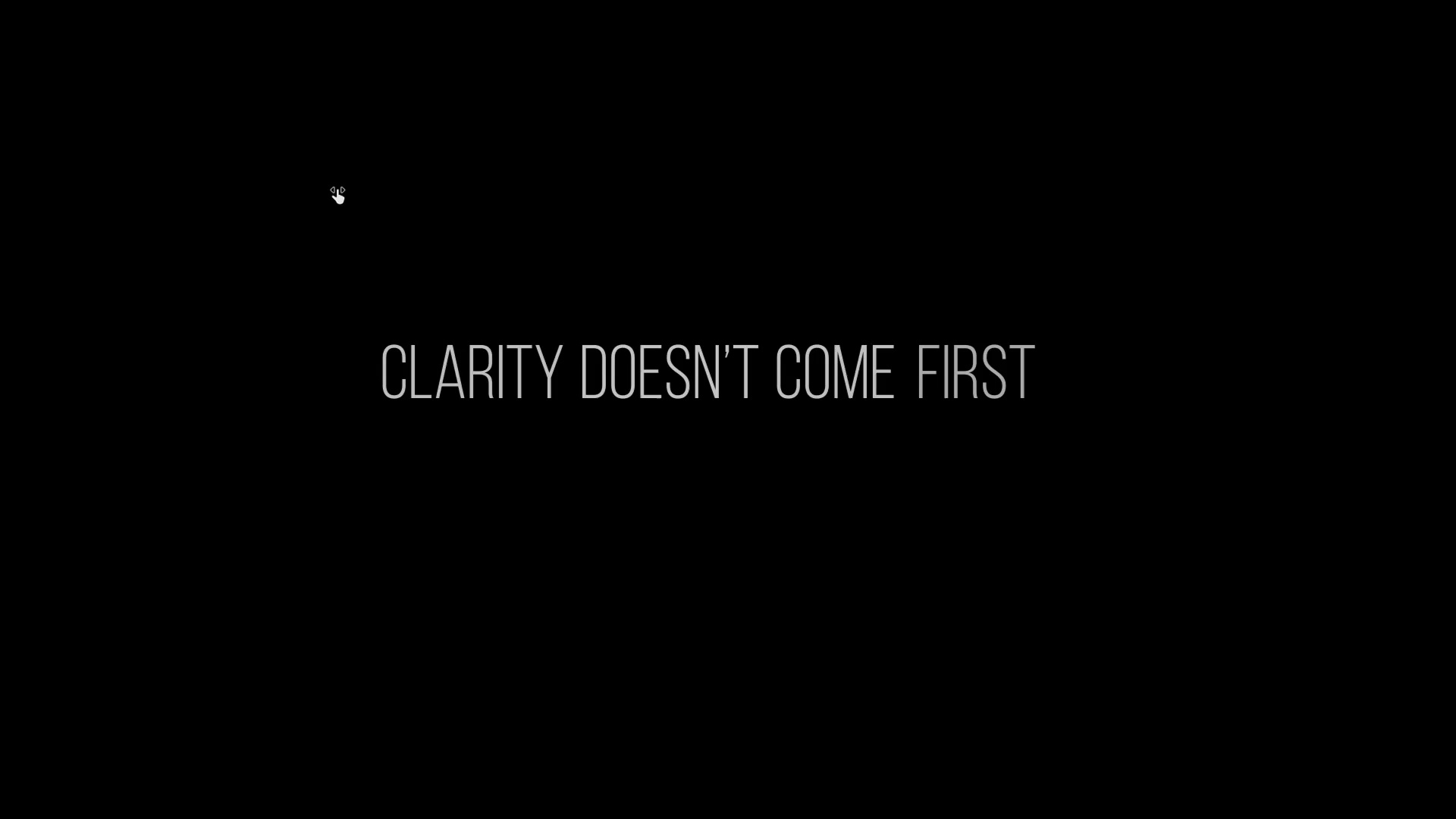 
hold_key(key=Backquote, duration=0.33)
 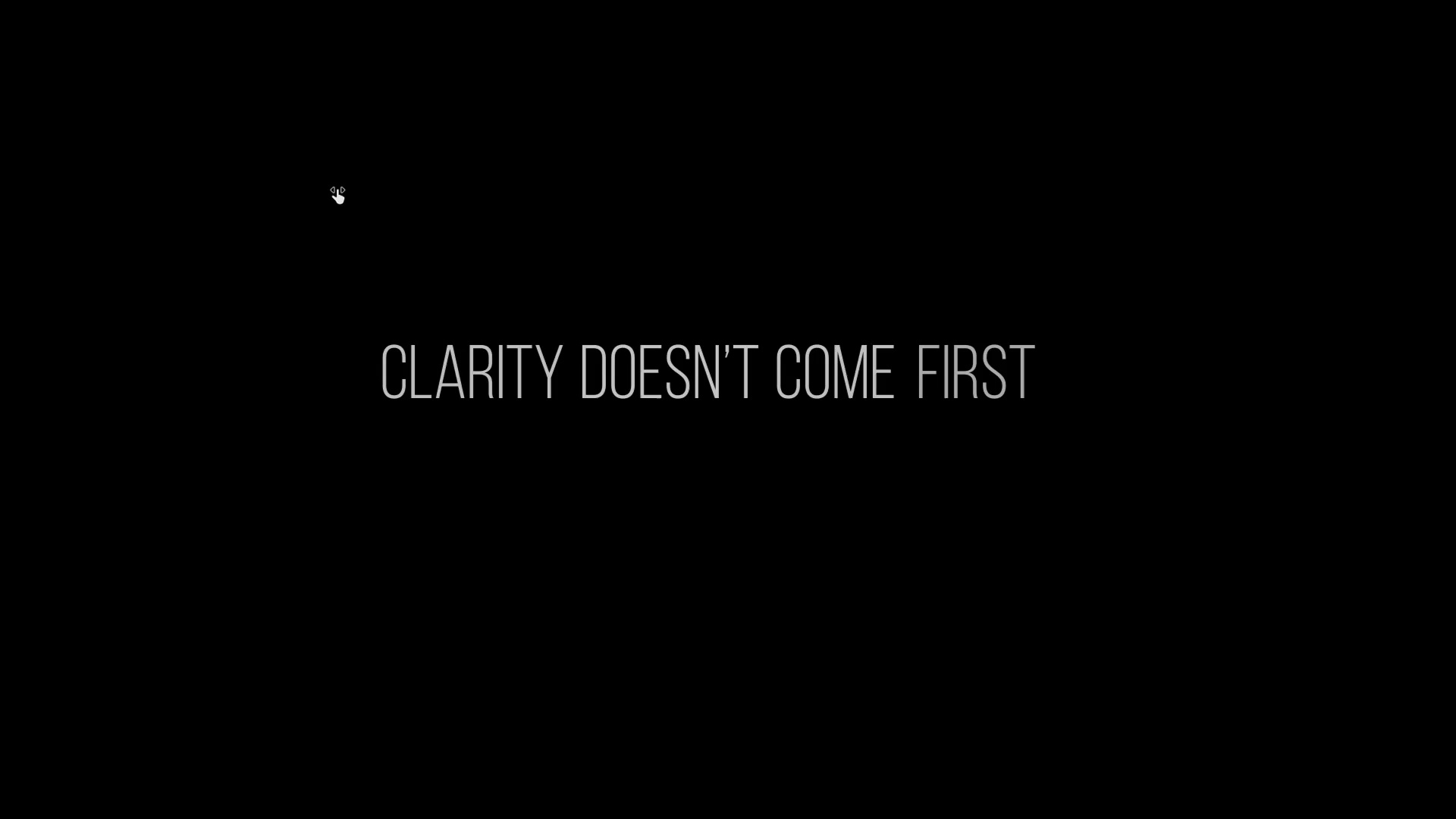 
key(Control+Backquote)
 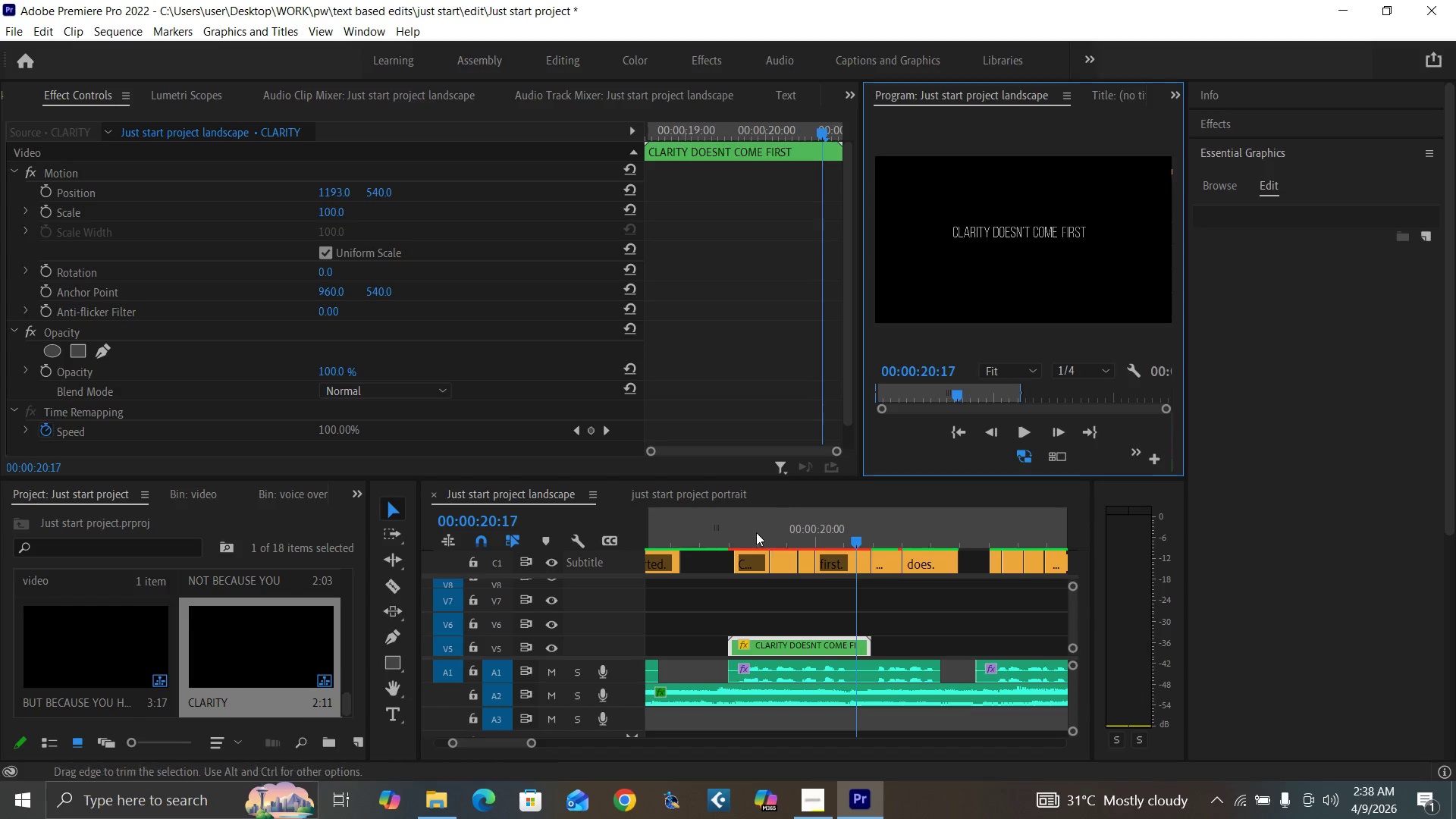 
left_click([699, 536])
 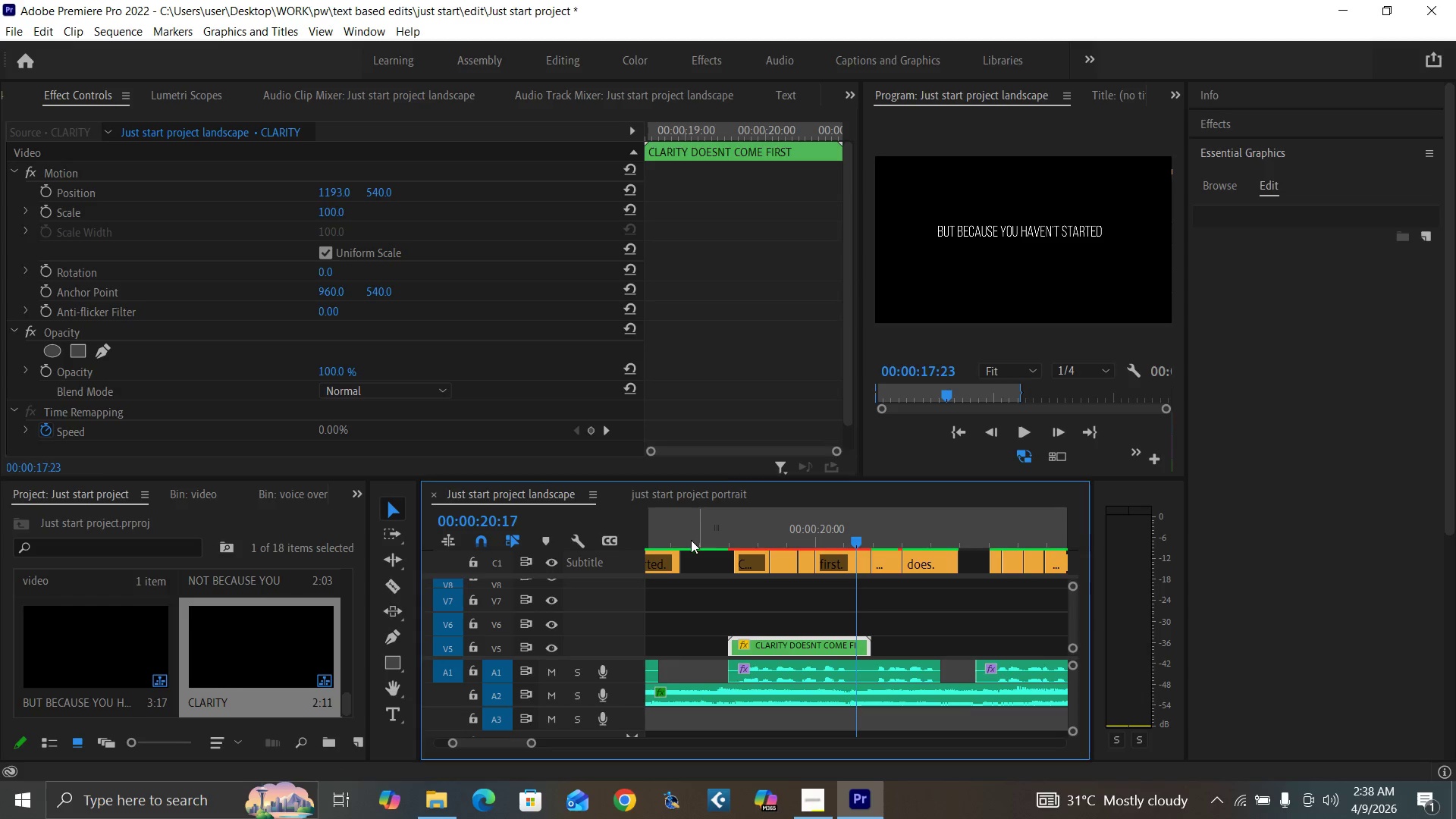 
key(Space)
 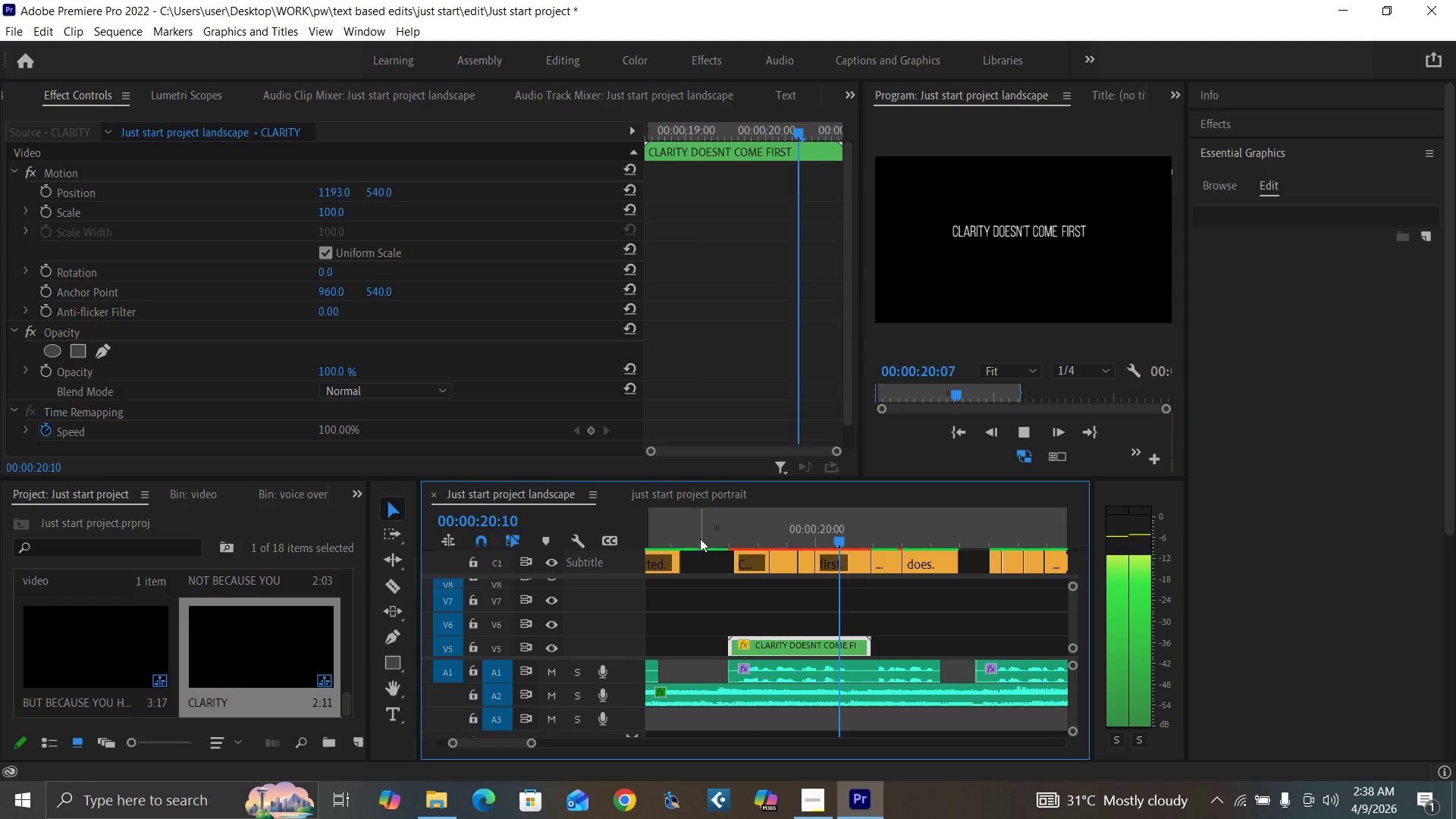 
key(Space)
 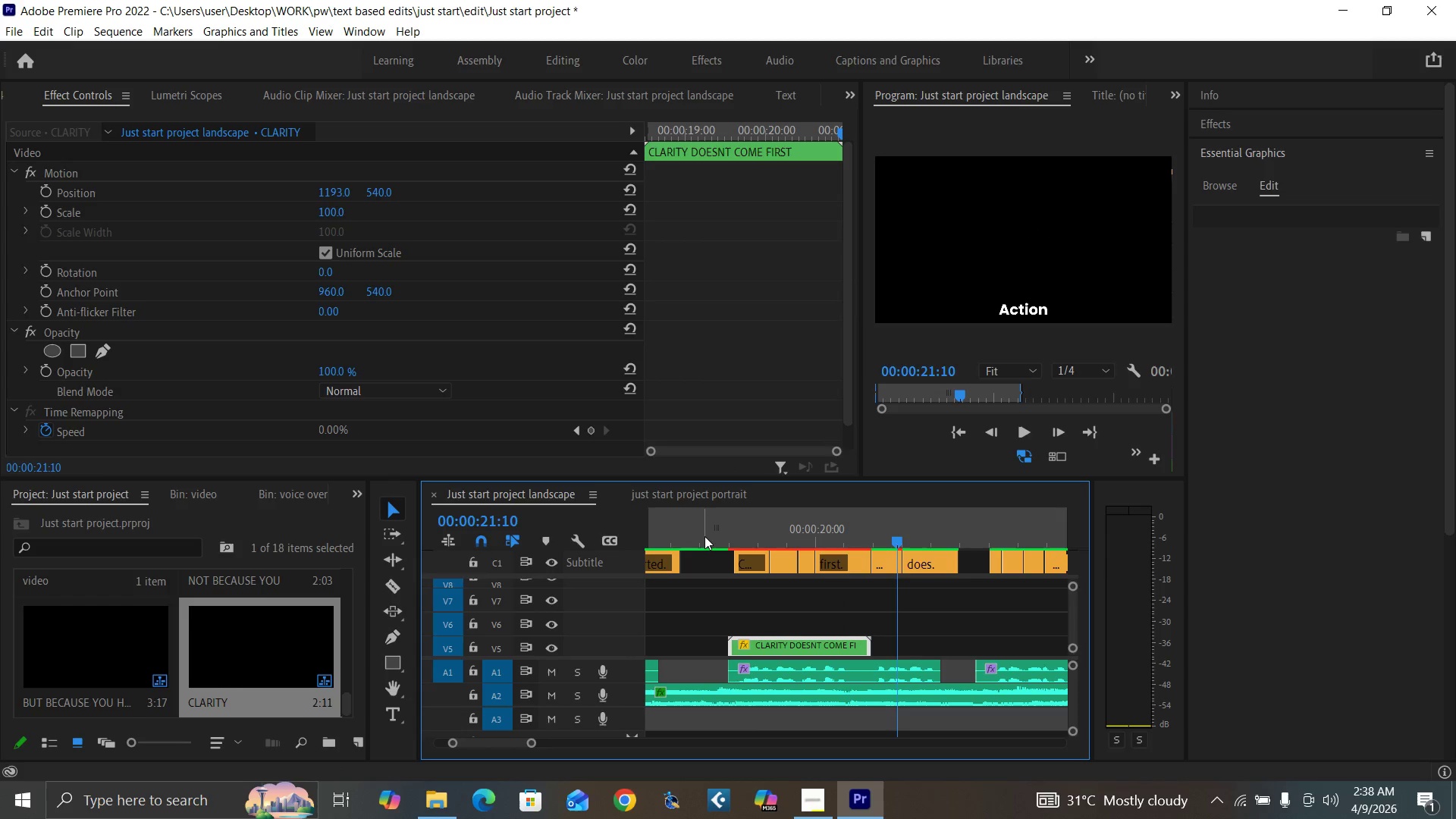 
key(Control+S)
 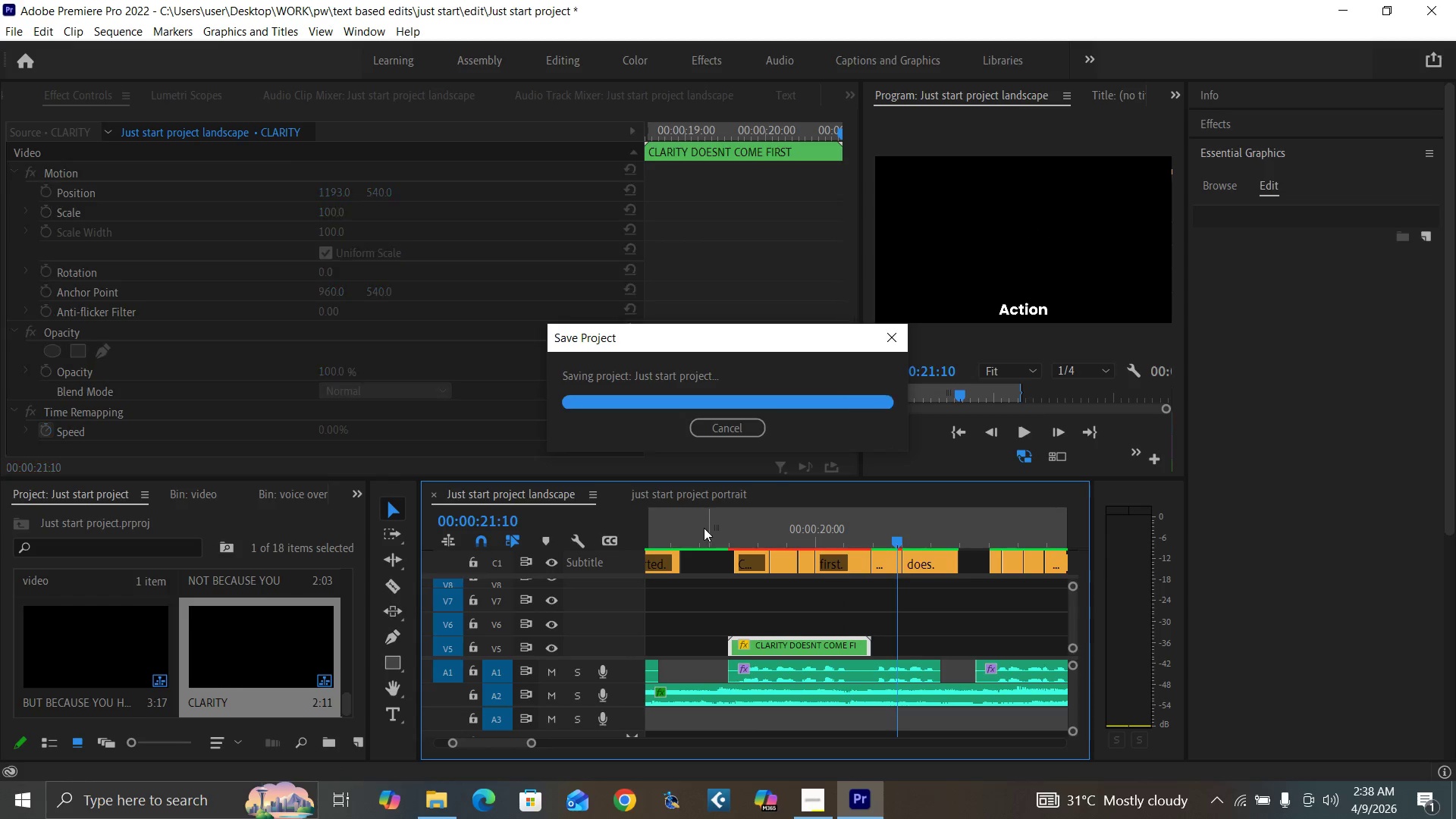 
left_click([704, 528])
 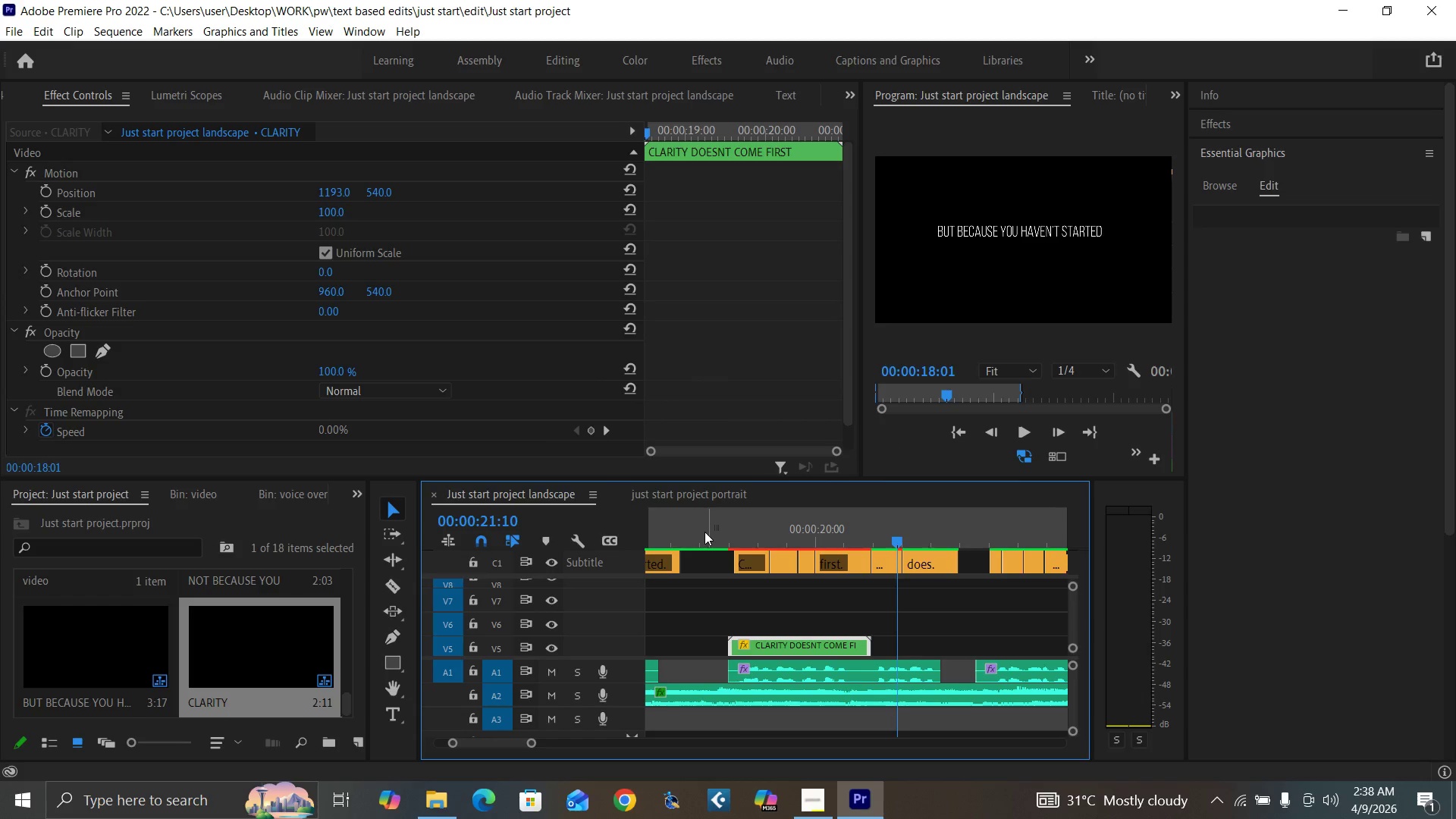 
left_click([704, 532])
 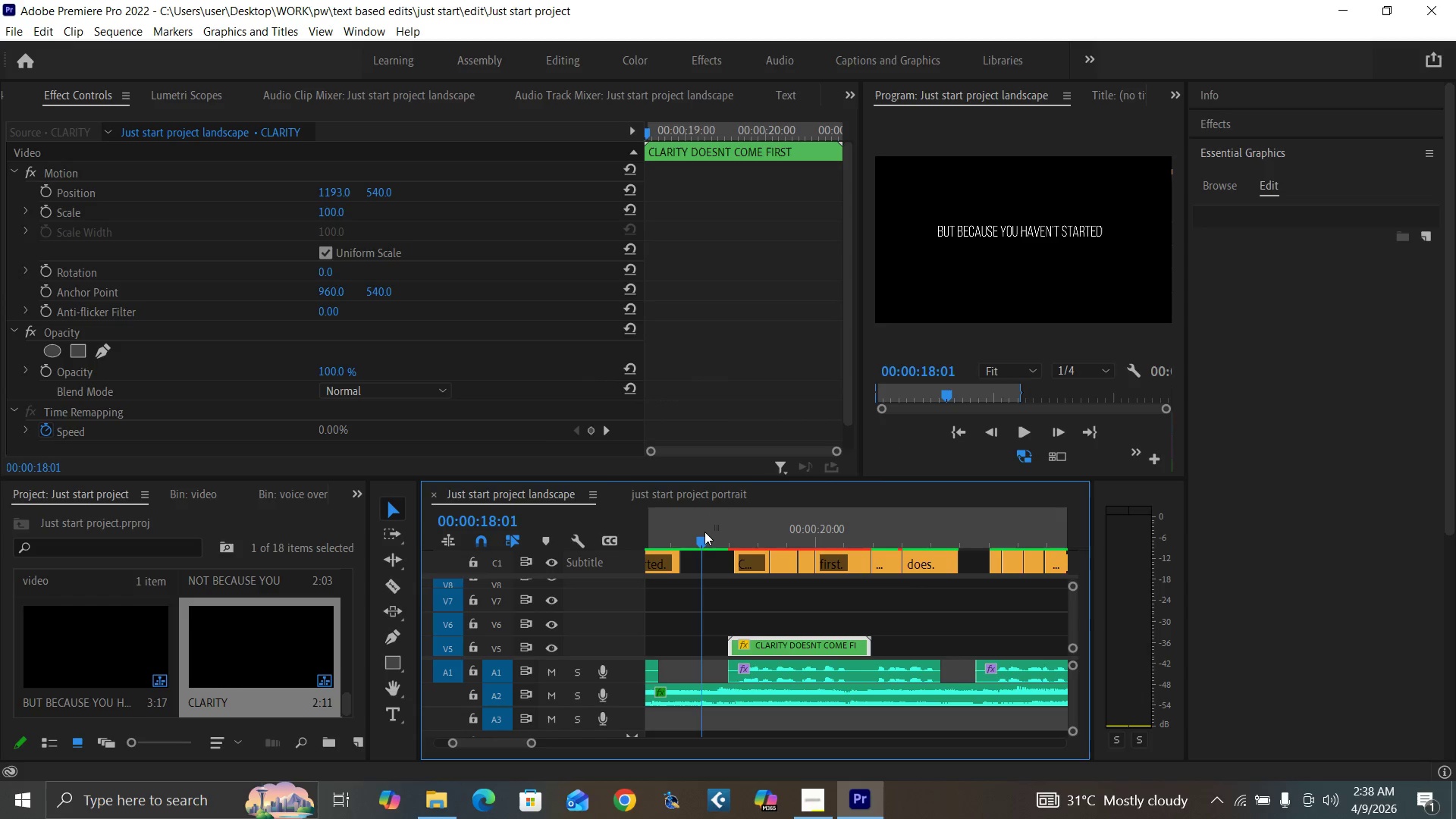 
key(Space)
 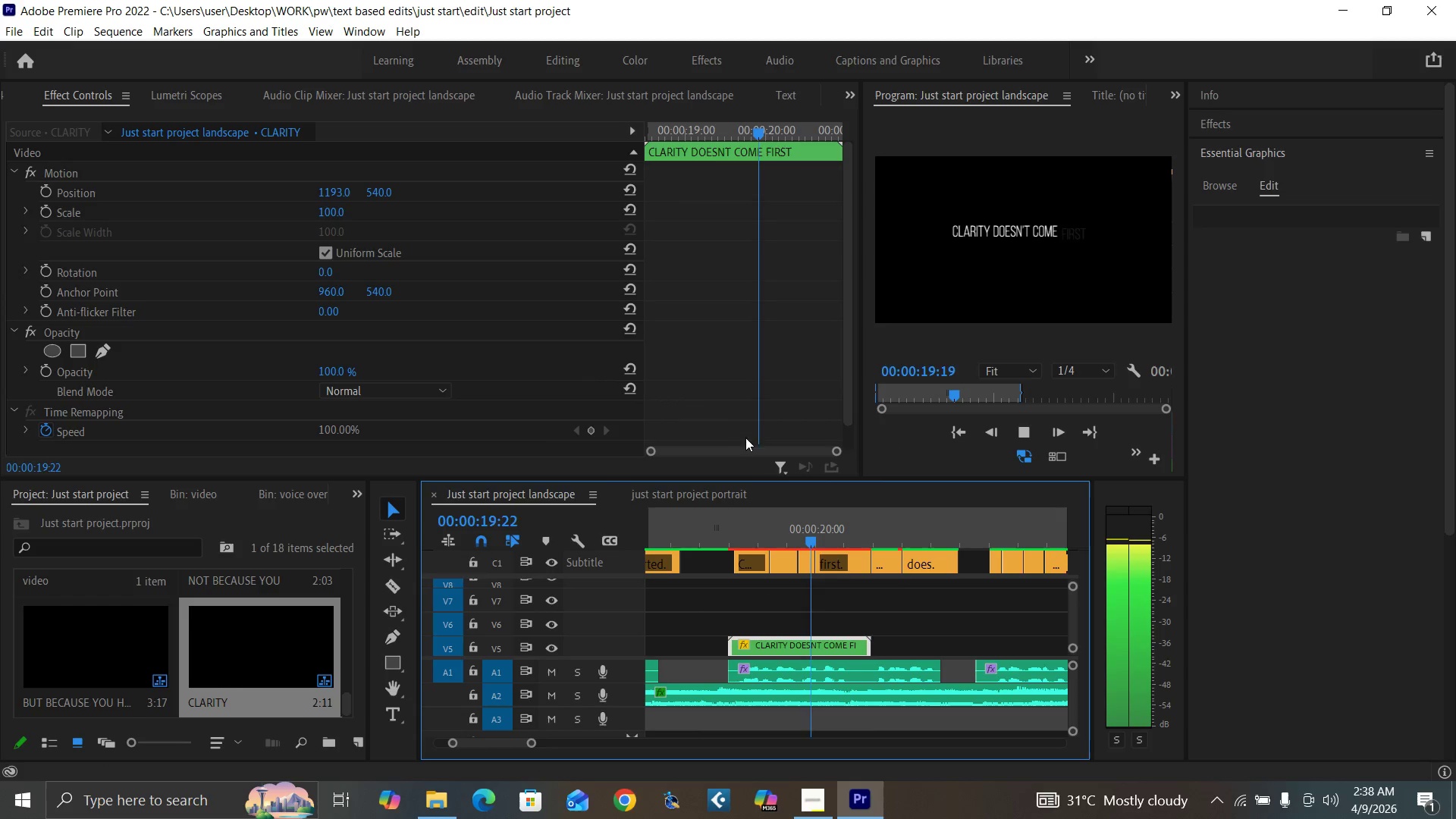 
key(Space)
 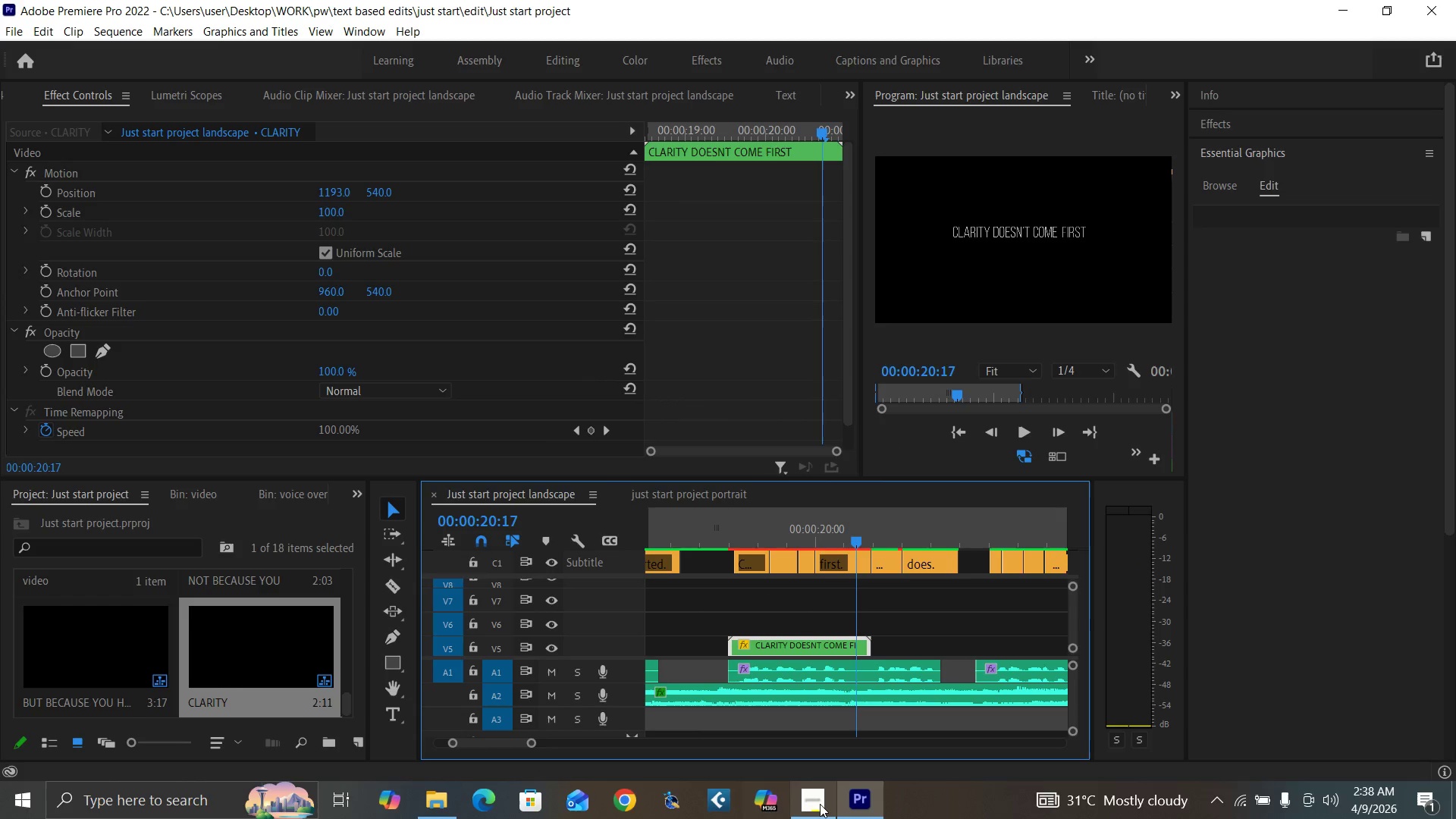 
left_click([820, 804])